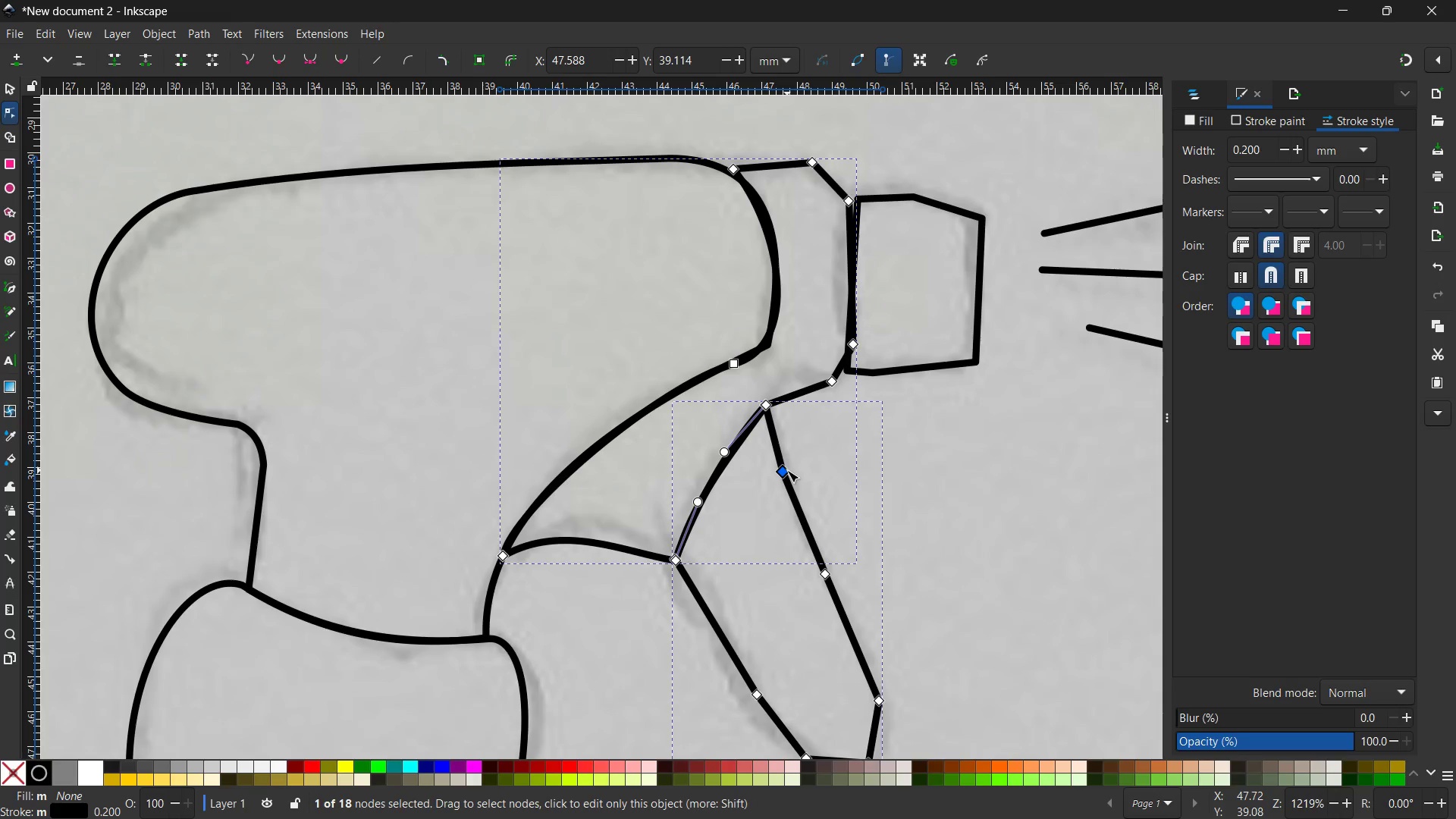 
key(Backspace)
 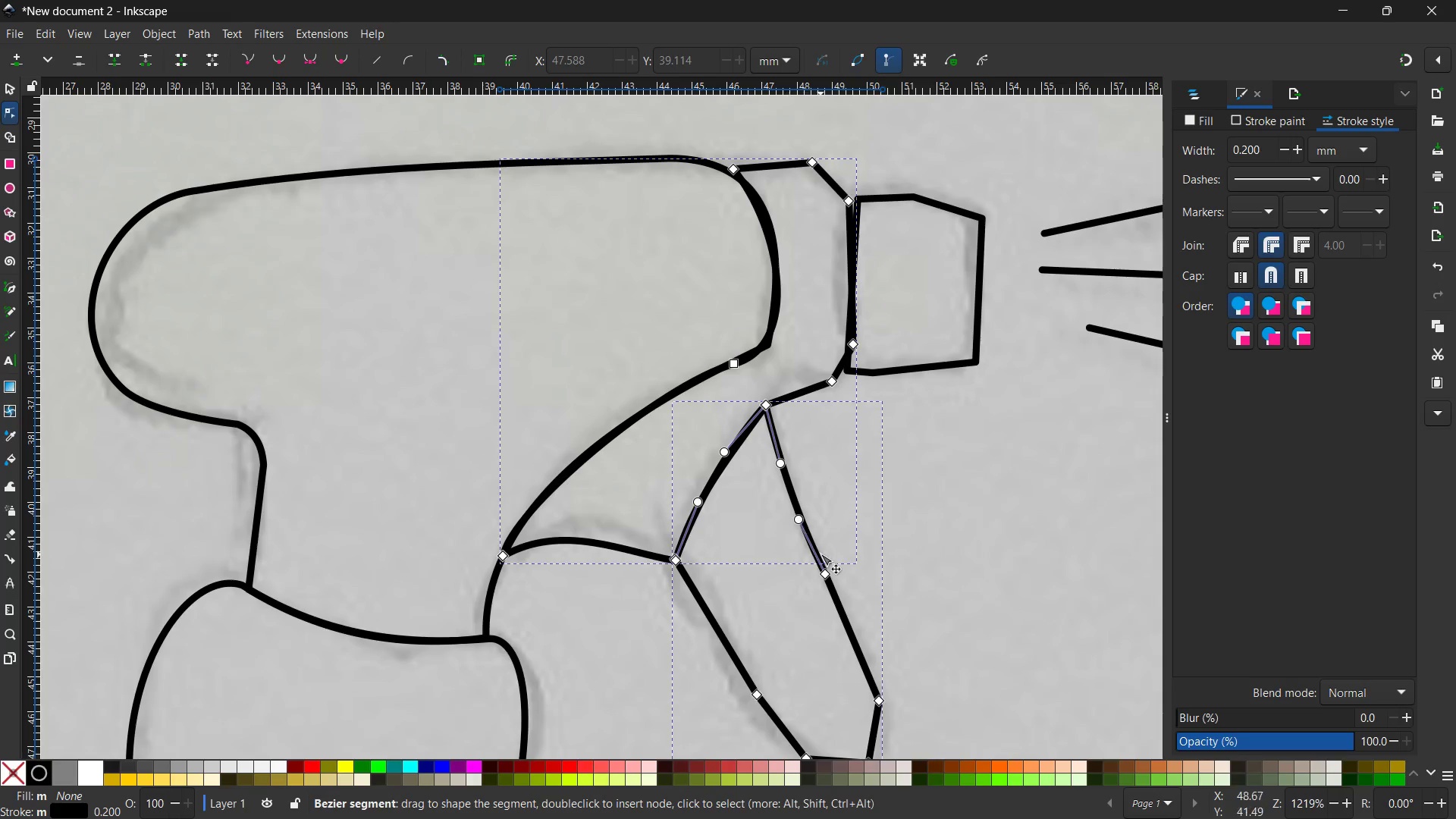 
scroll: coordinate [818, 543], scroll_direction: down, amount: 3.0
 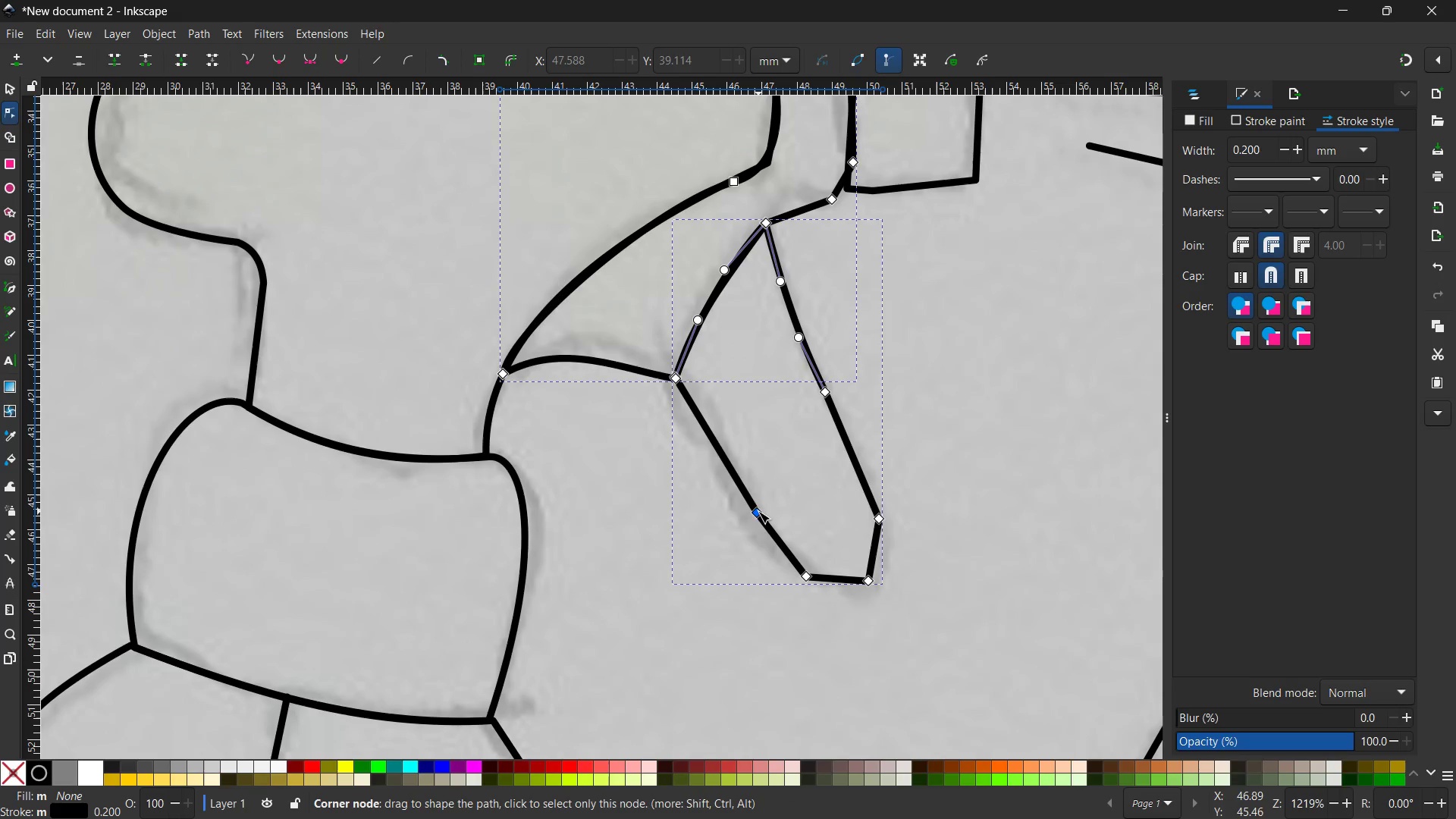 
left_click([758, 512])
 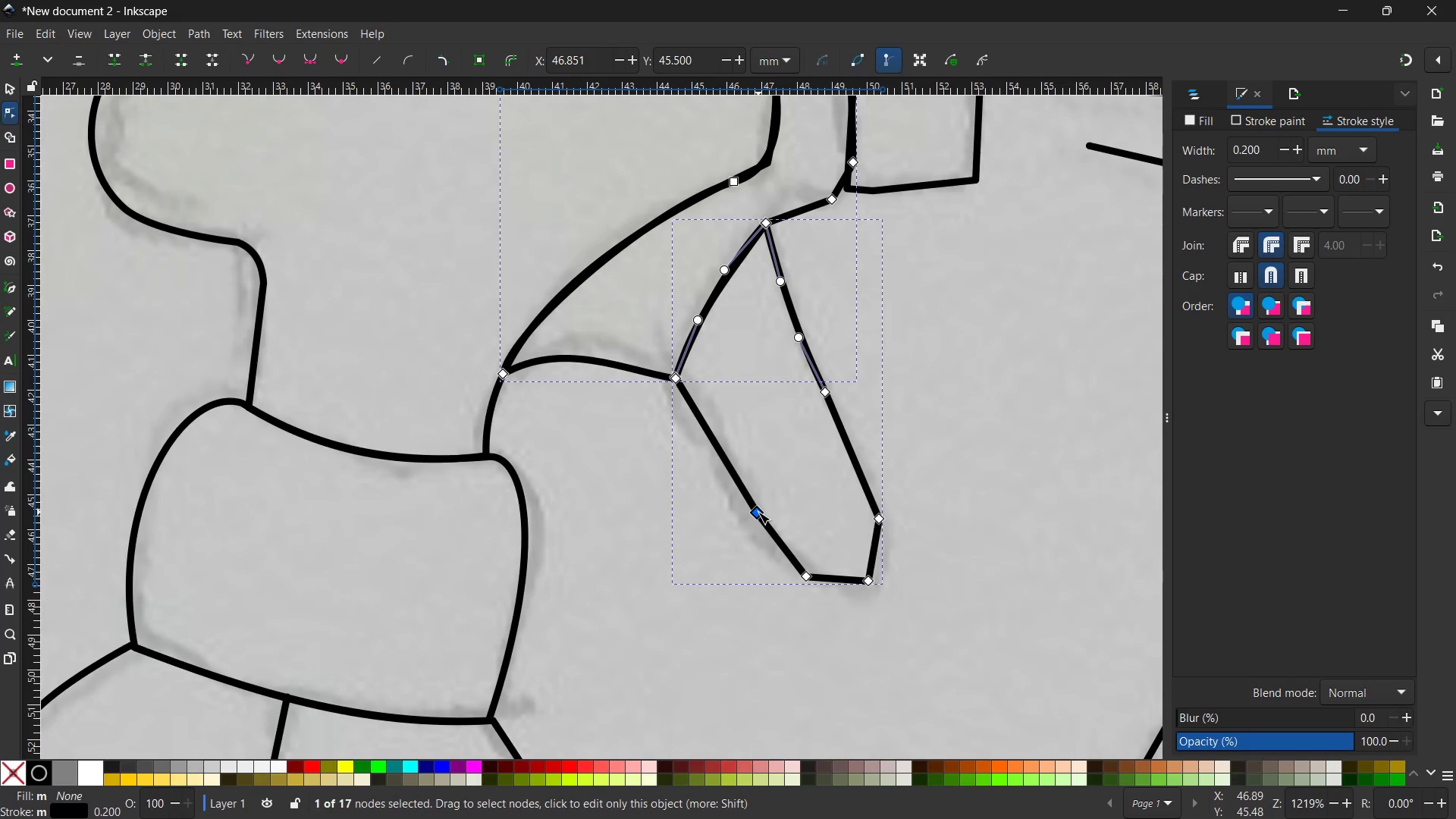 
key(Backspace)
 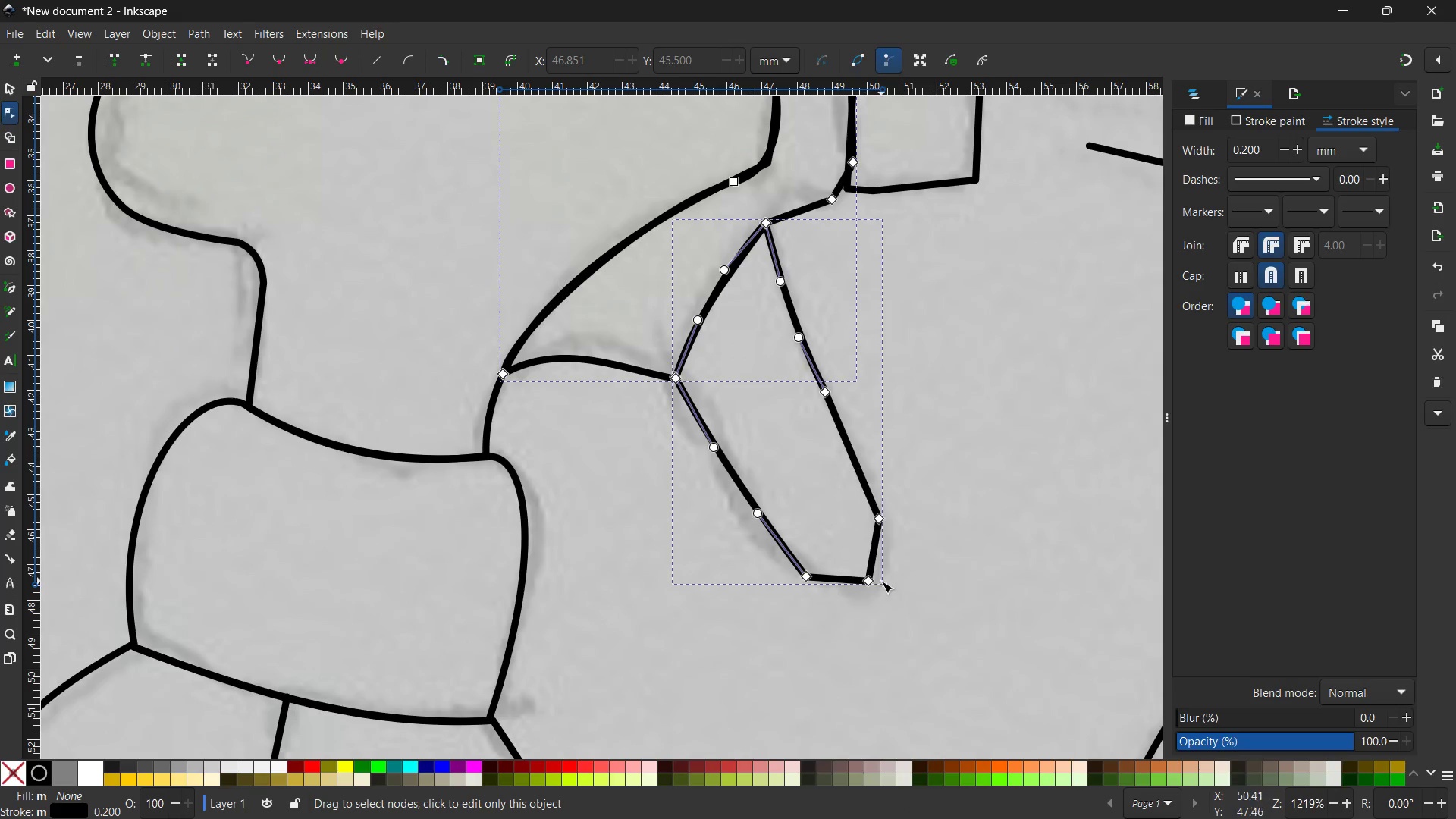 
left_click([867, 584])
 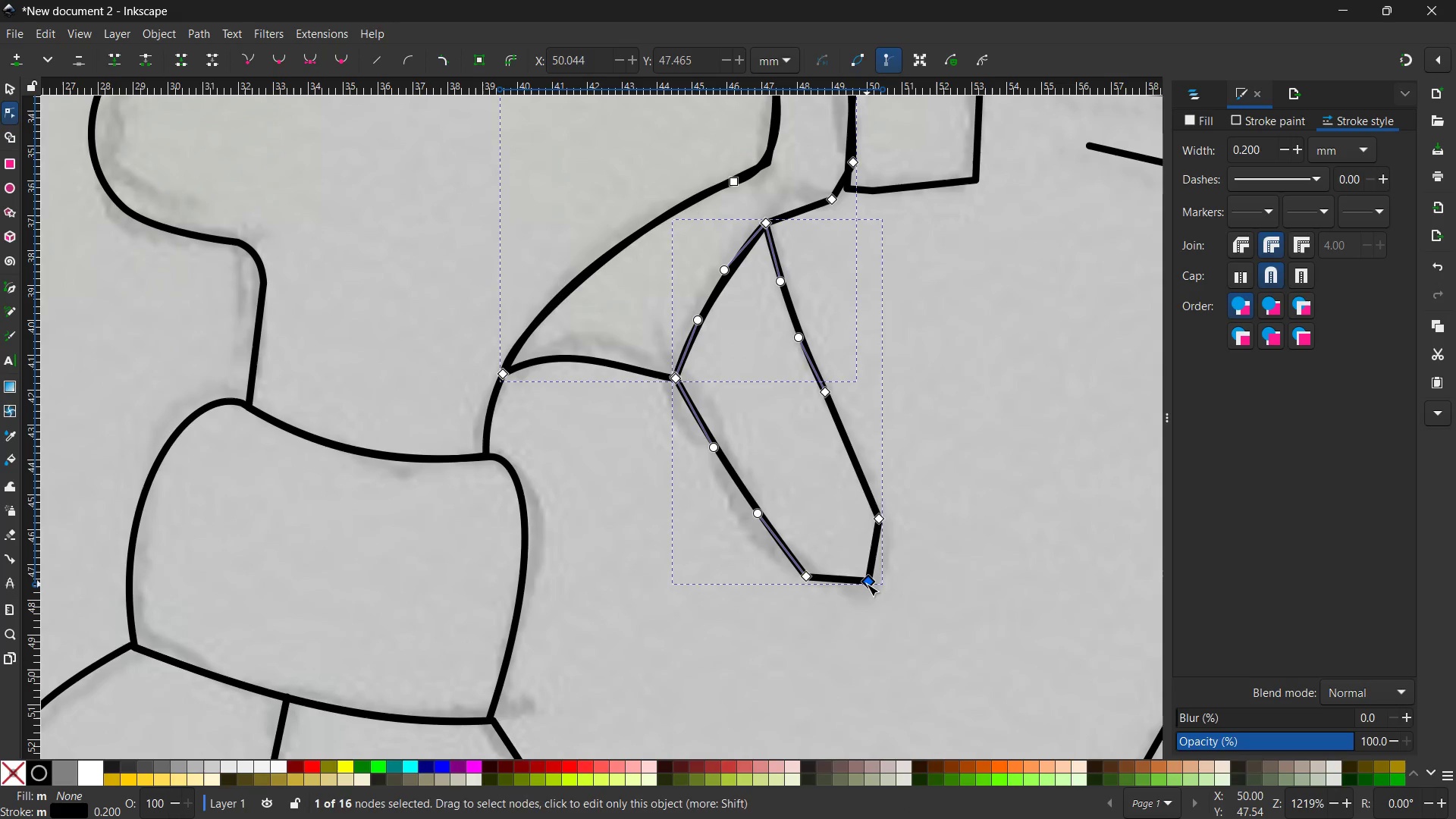 
key(Backspace)
 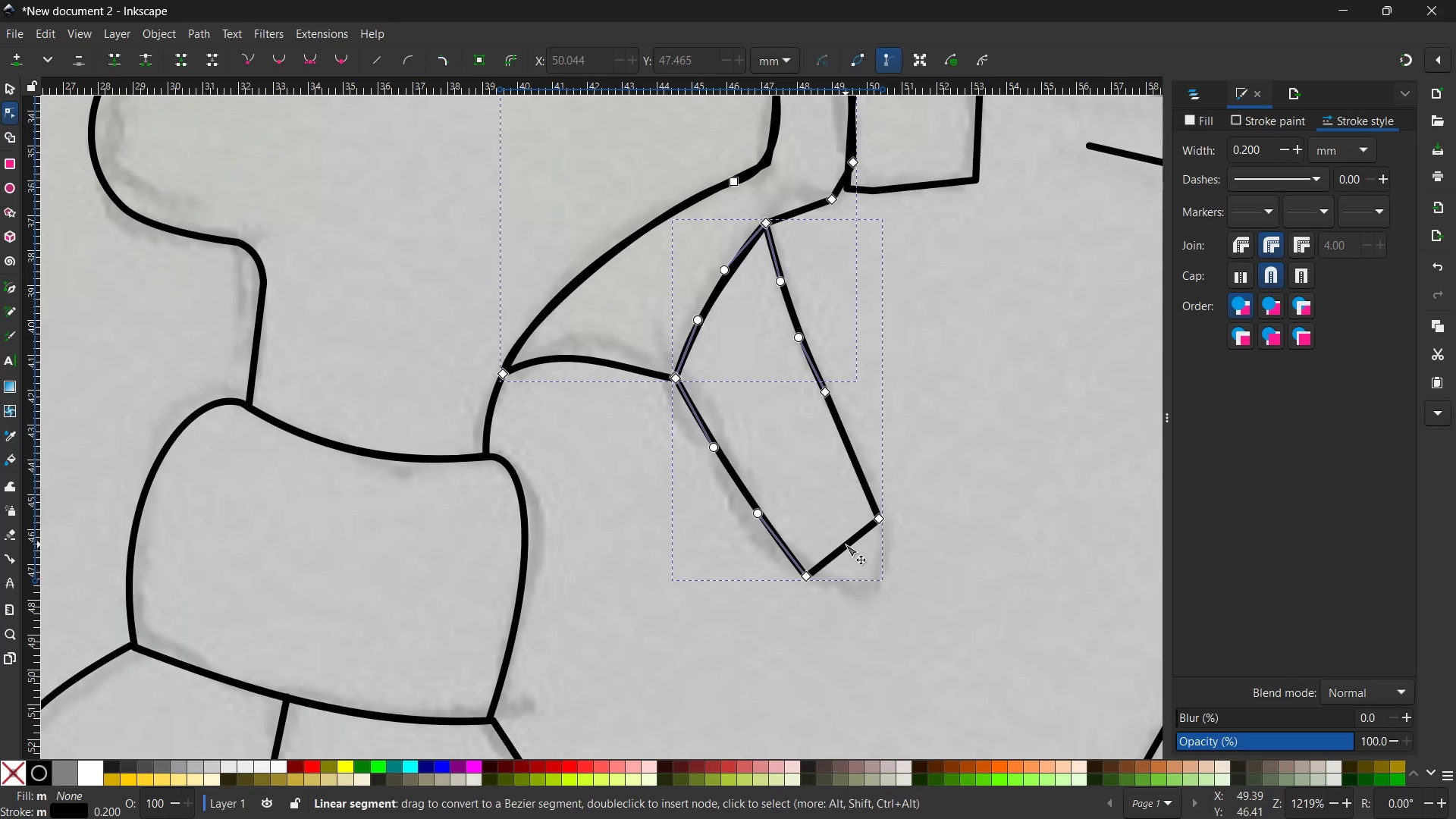 
left_click_drag(start_coordinate=[846, 544], to_coordinate=[874, 586])
 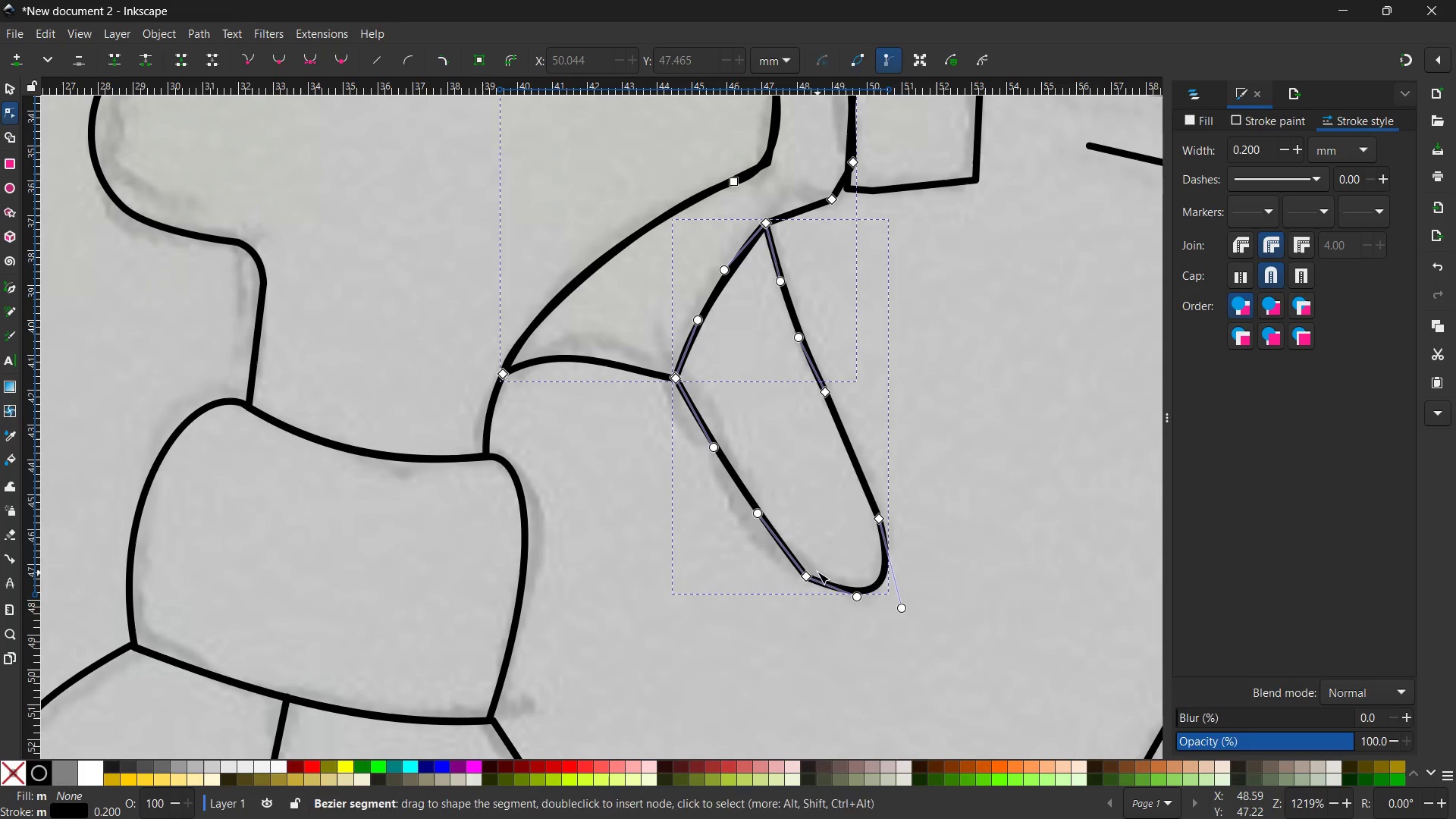 
left_click([808, 578])
 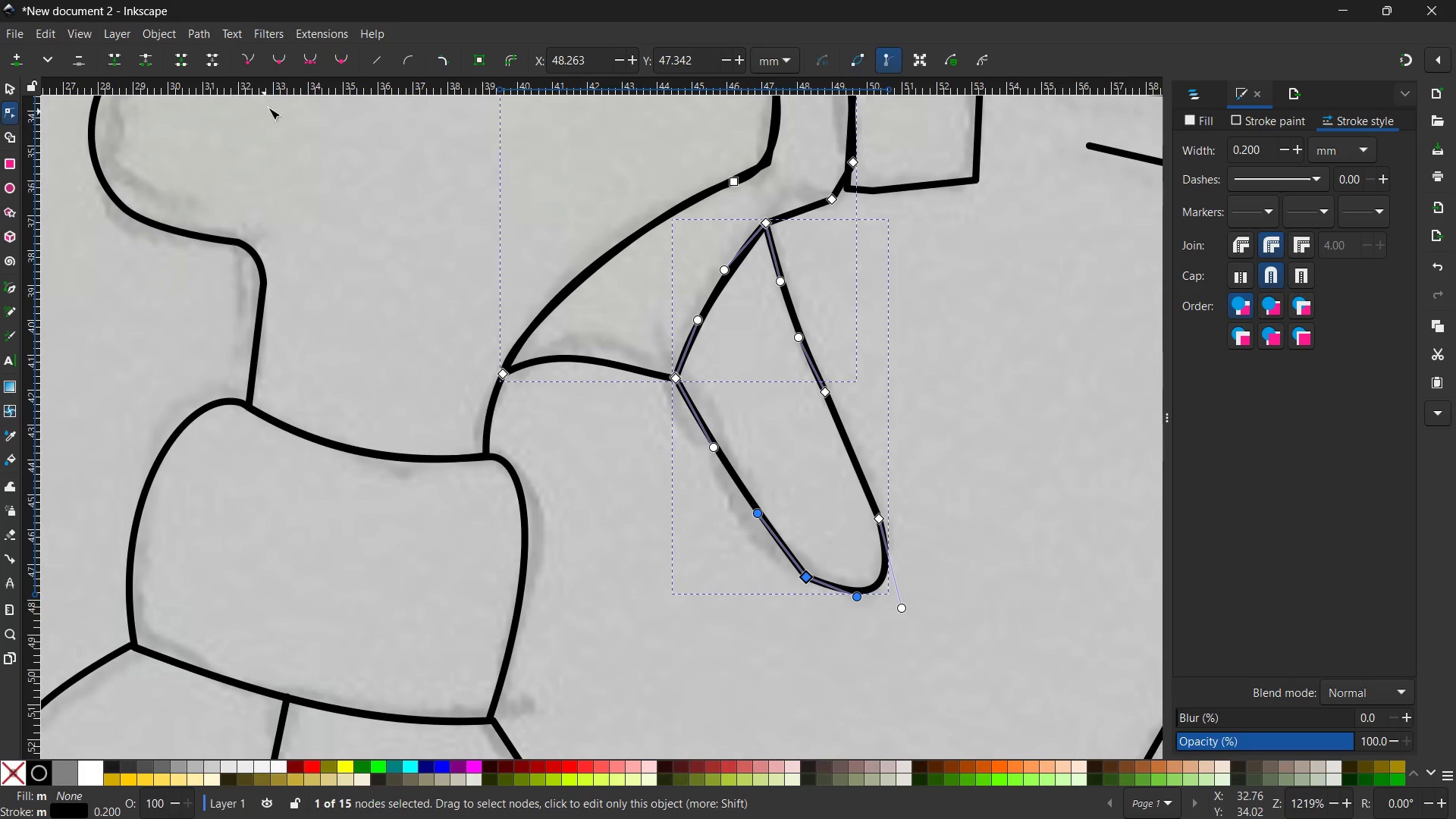 
left_click([273, 58])
 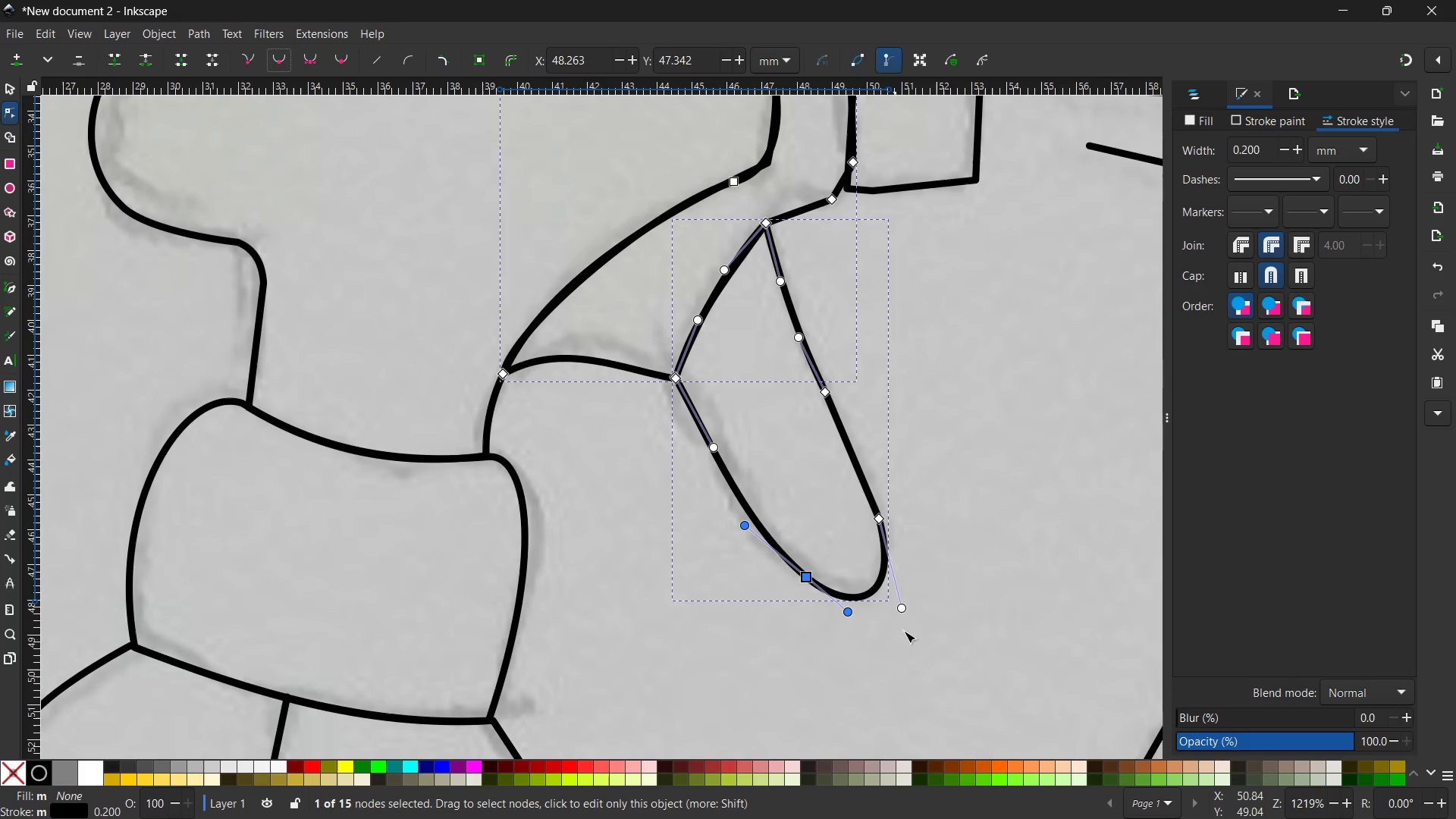 
left_click_drag(start_coordinate=[901, 609], to_coordinate=[888, 583])
 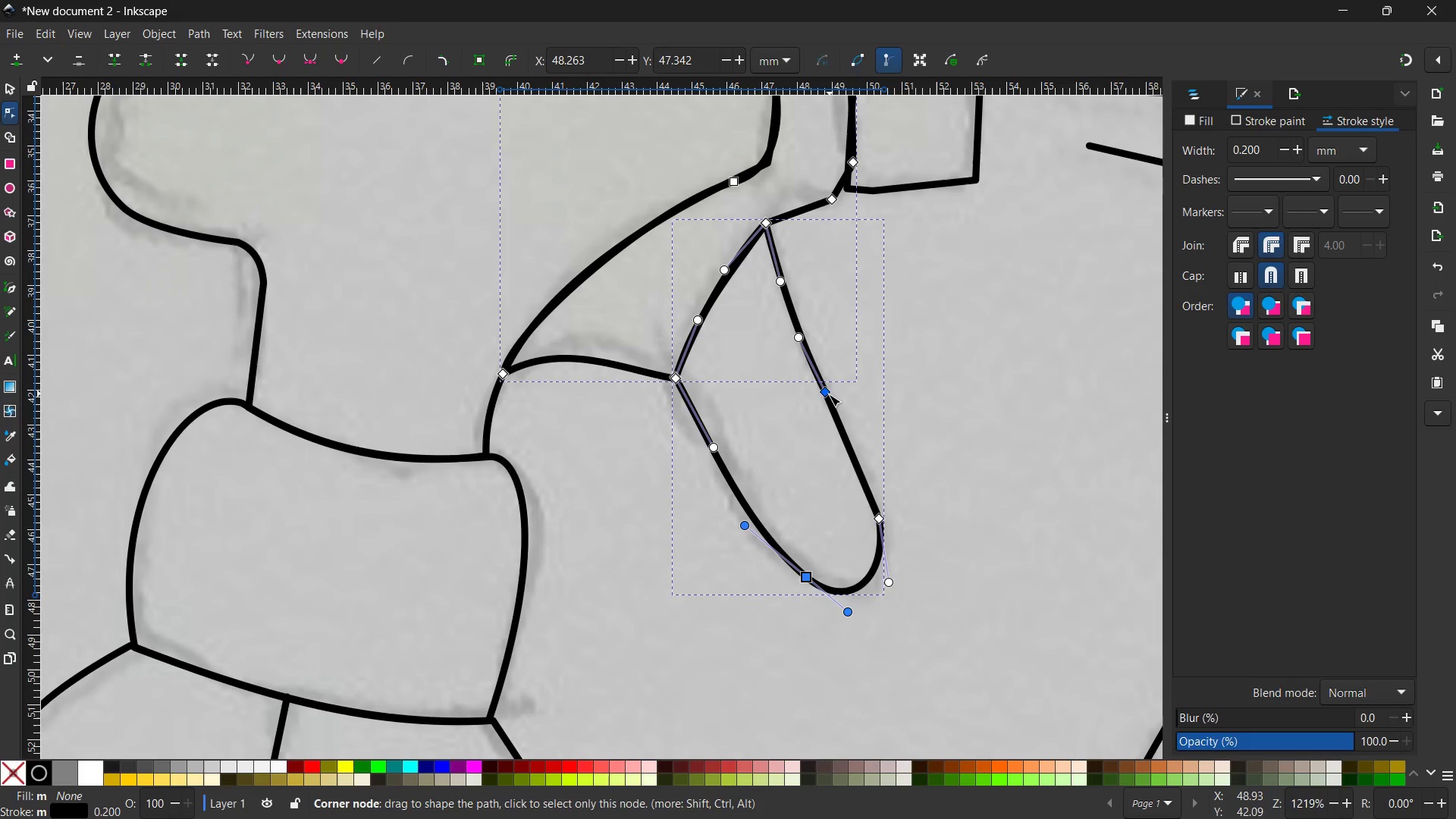 
left_click([828, 394])
 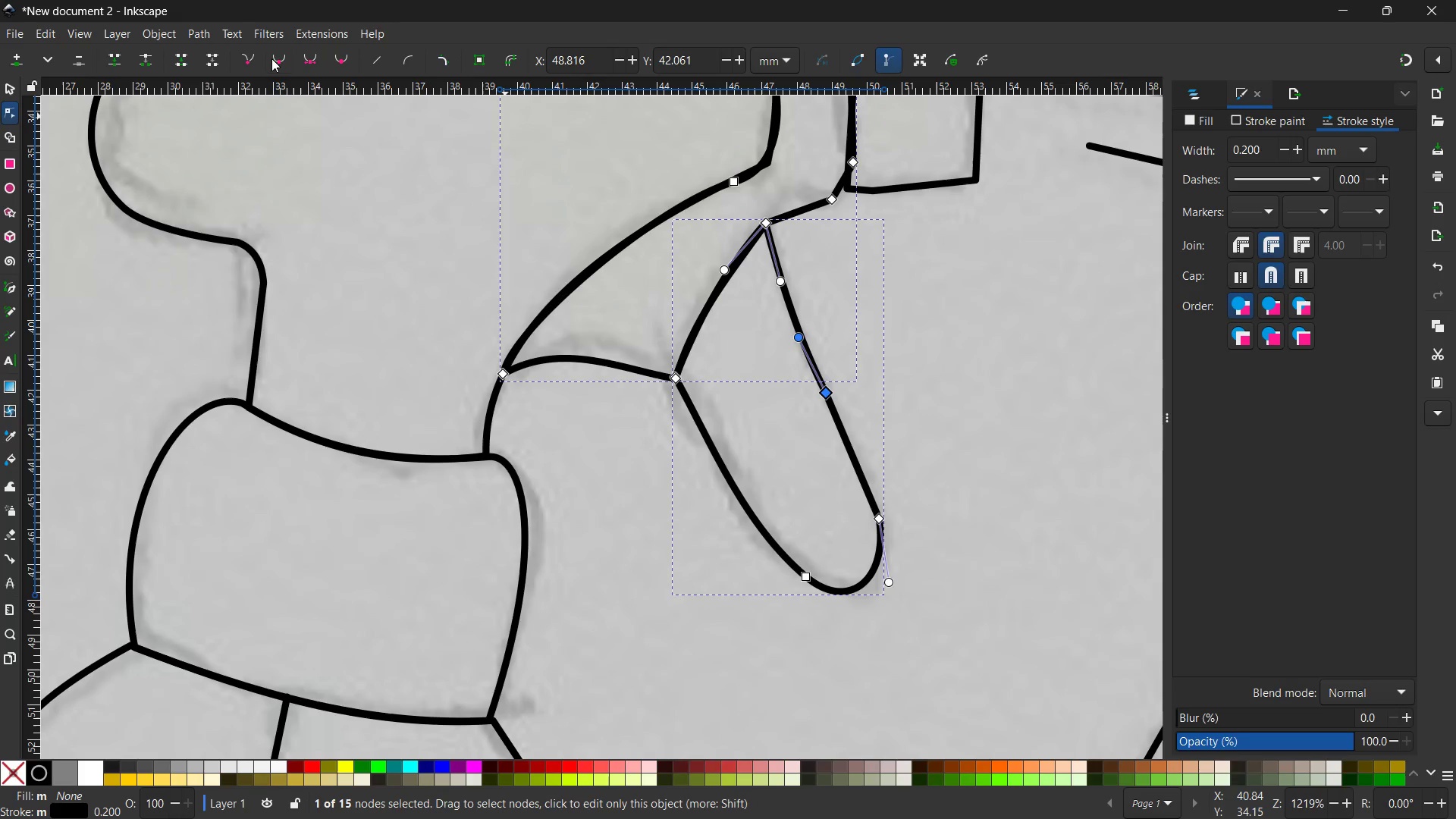 
key(Backspace)
 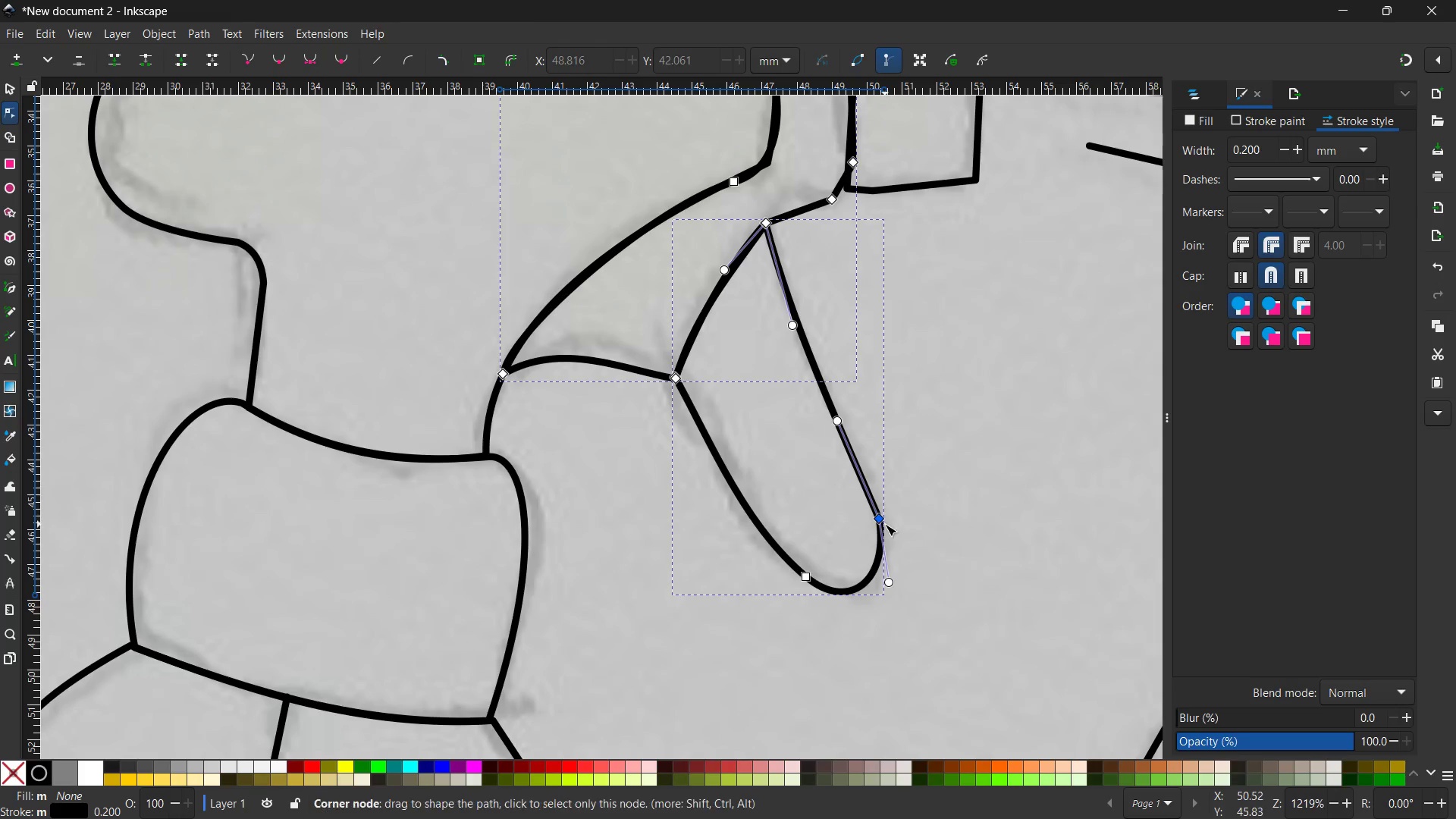 
left_click([883, 524])
 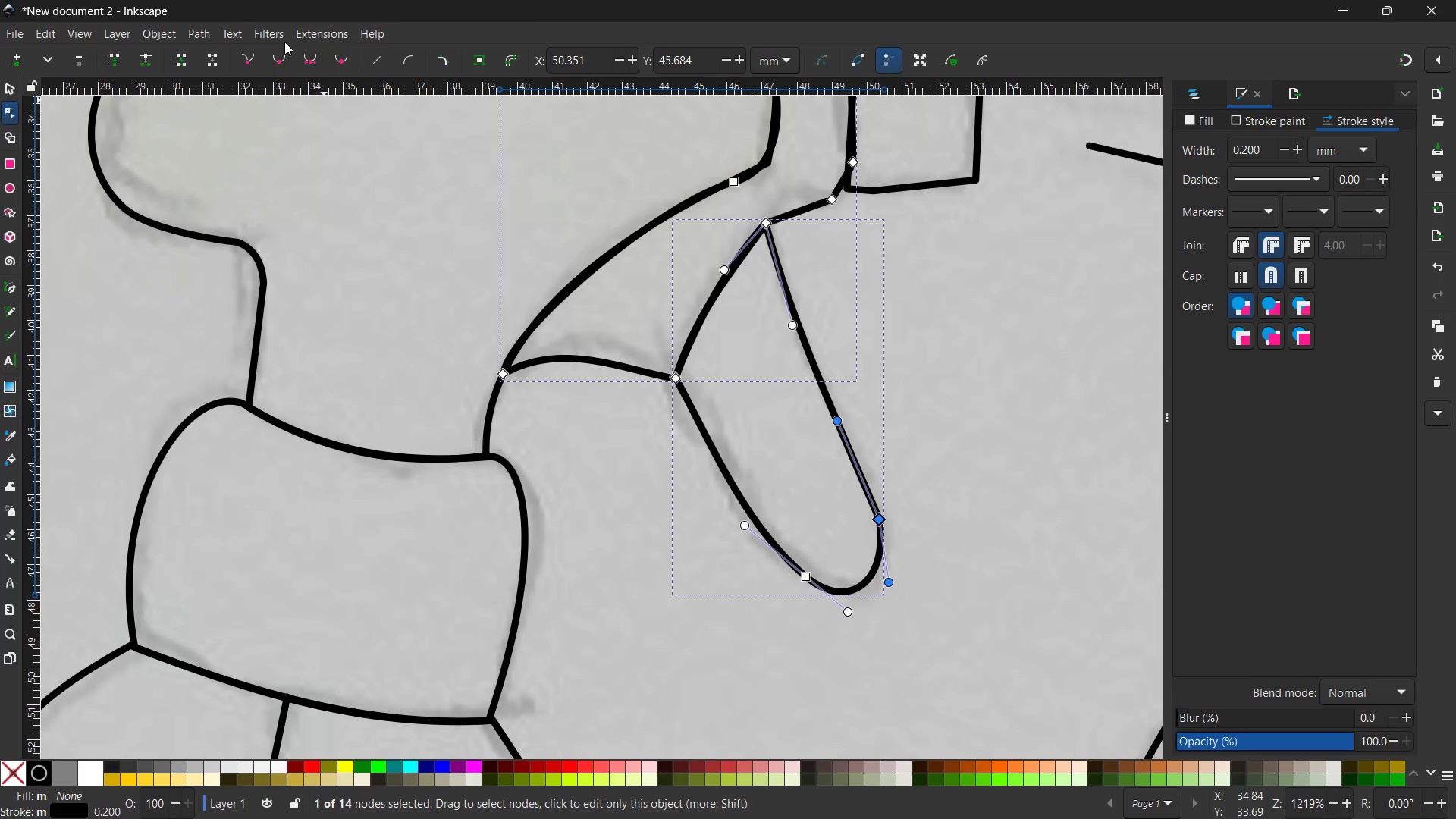 
left_click([284, 55])
 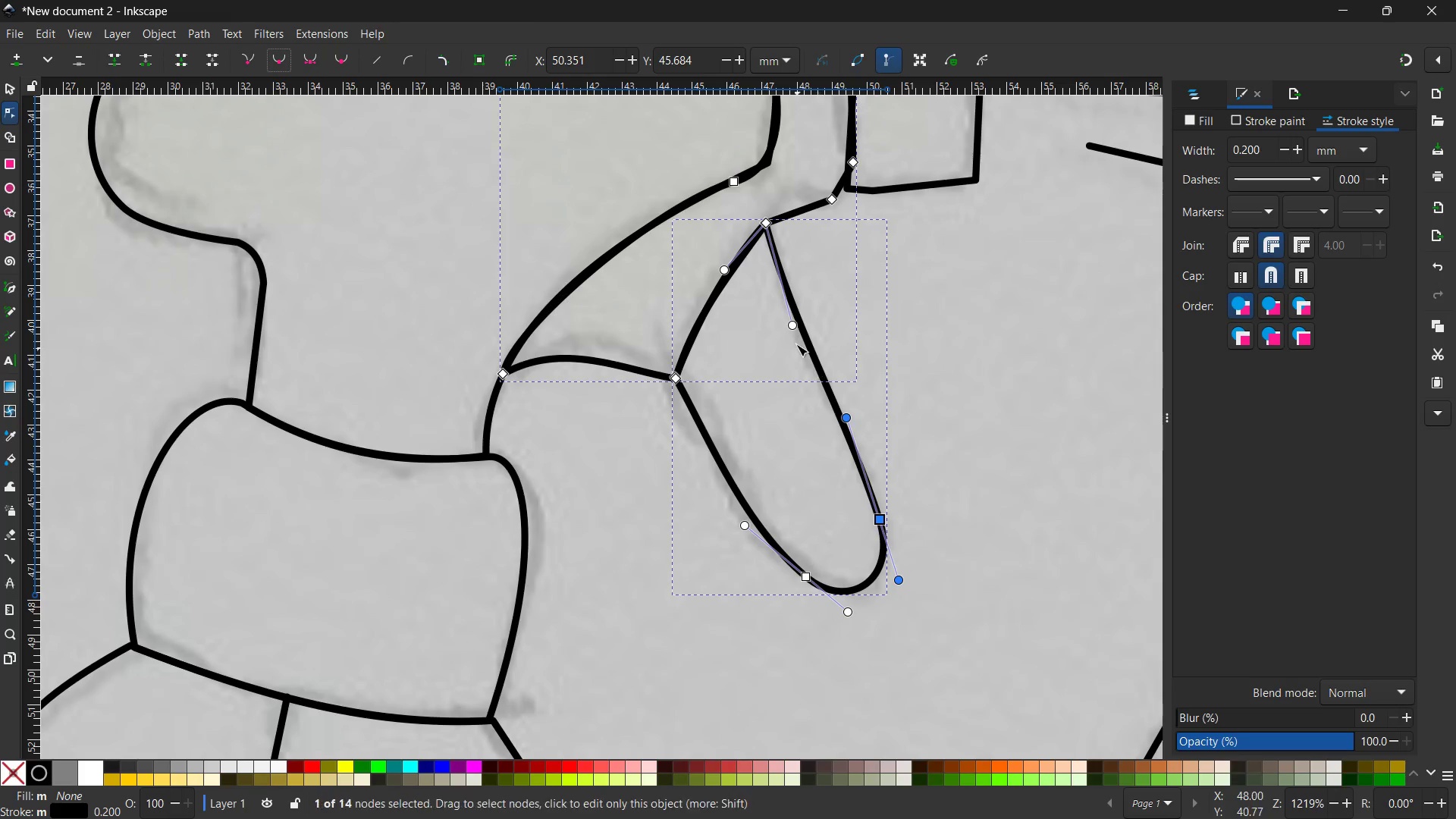 
left_click_drag(start_coordinate=[843, 413], to_coordinate=[819, 389])
 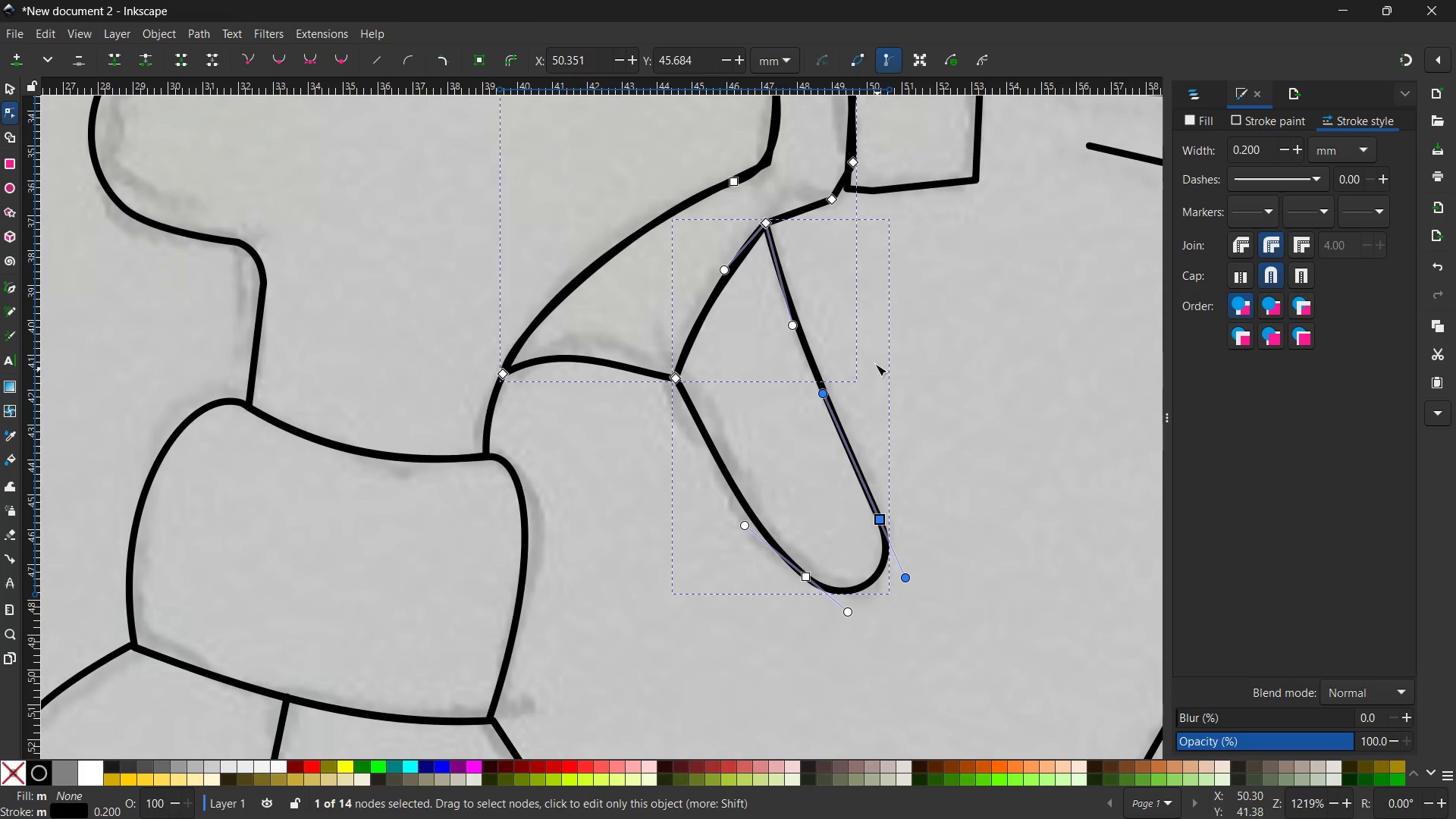 
scroll: coordinate [874, 356], scroll_direction: up, amount: 2.0
 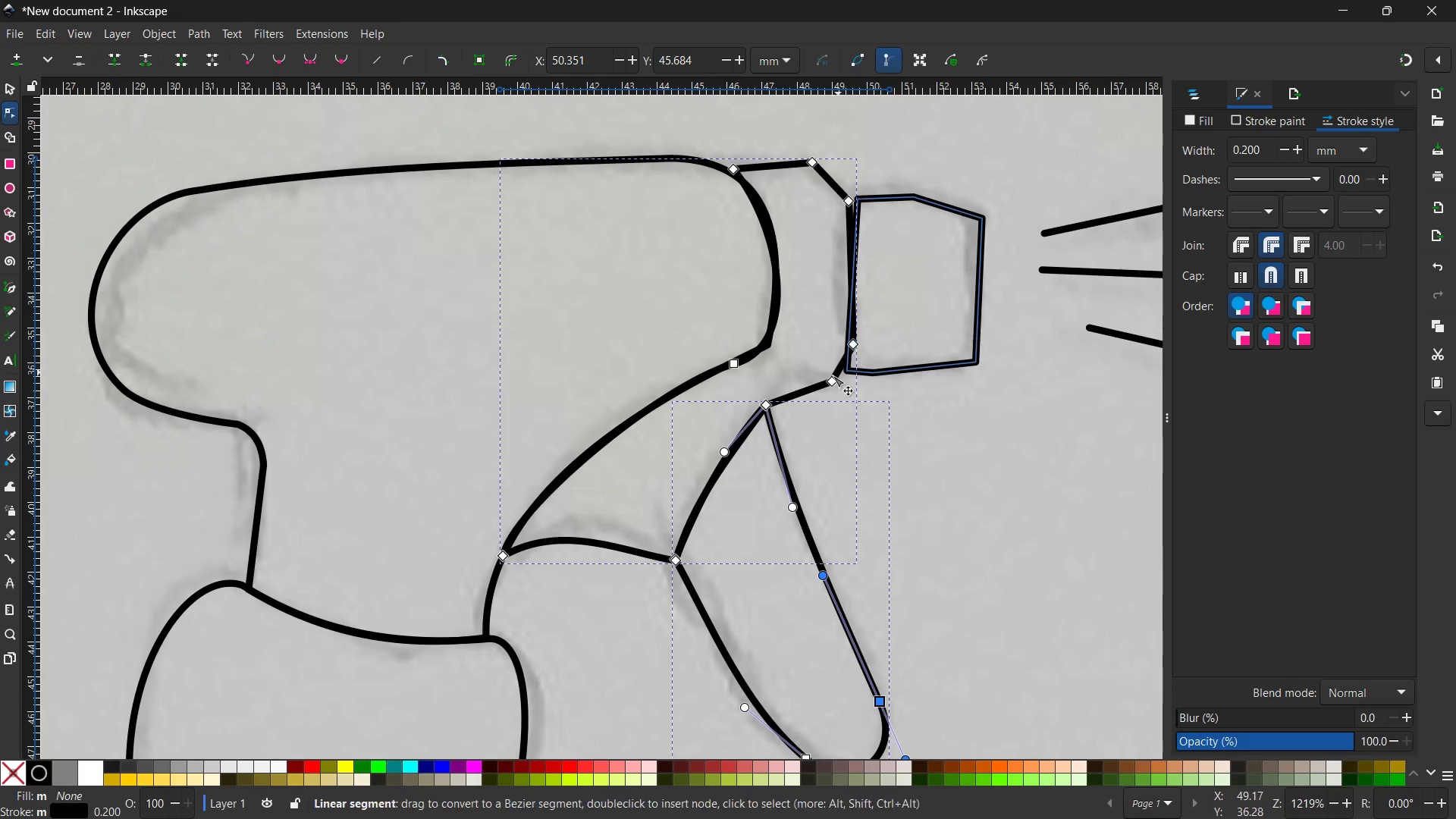 
left_click([830, 378])
 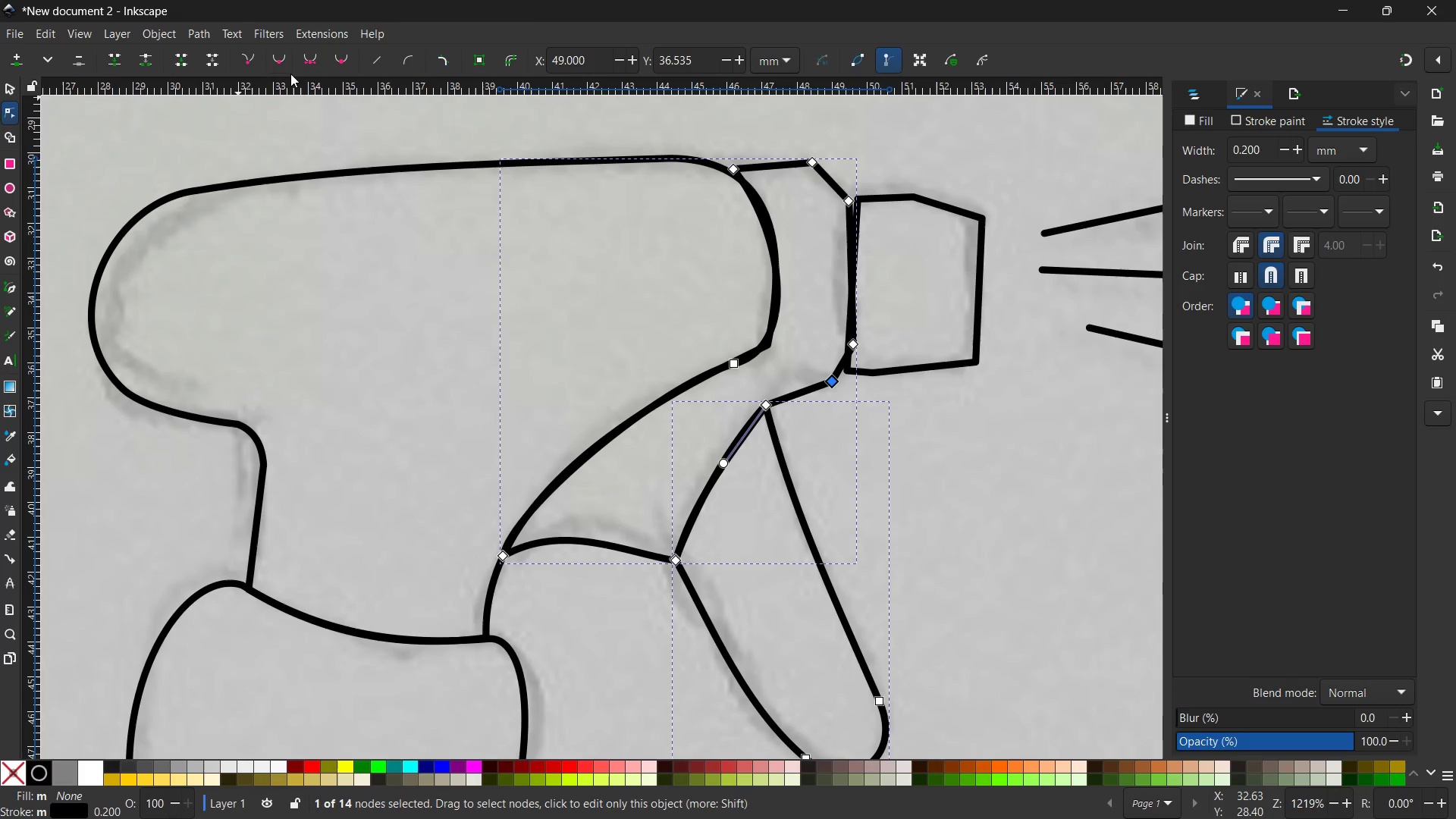 
left_click([284, 61])
 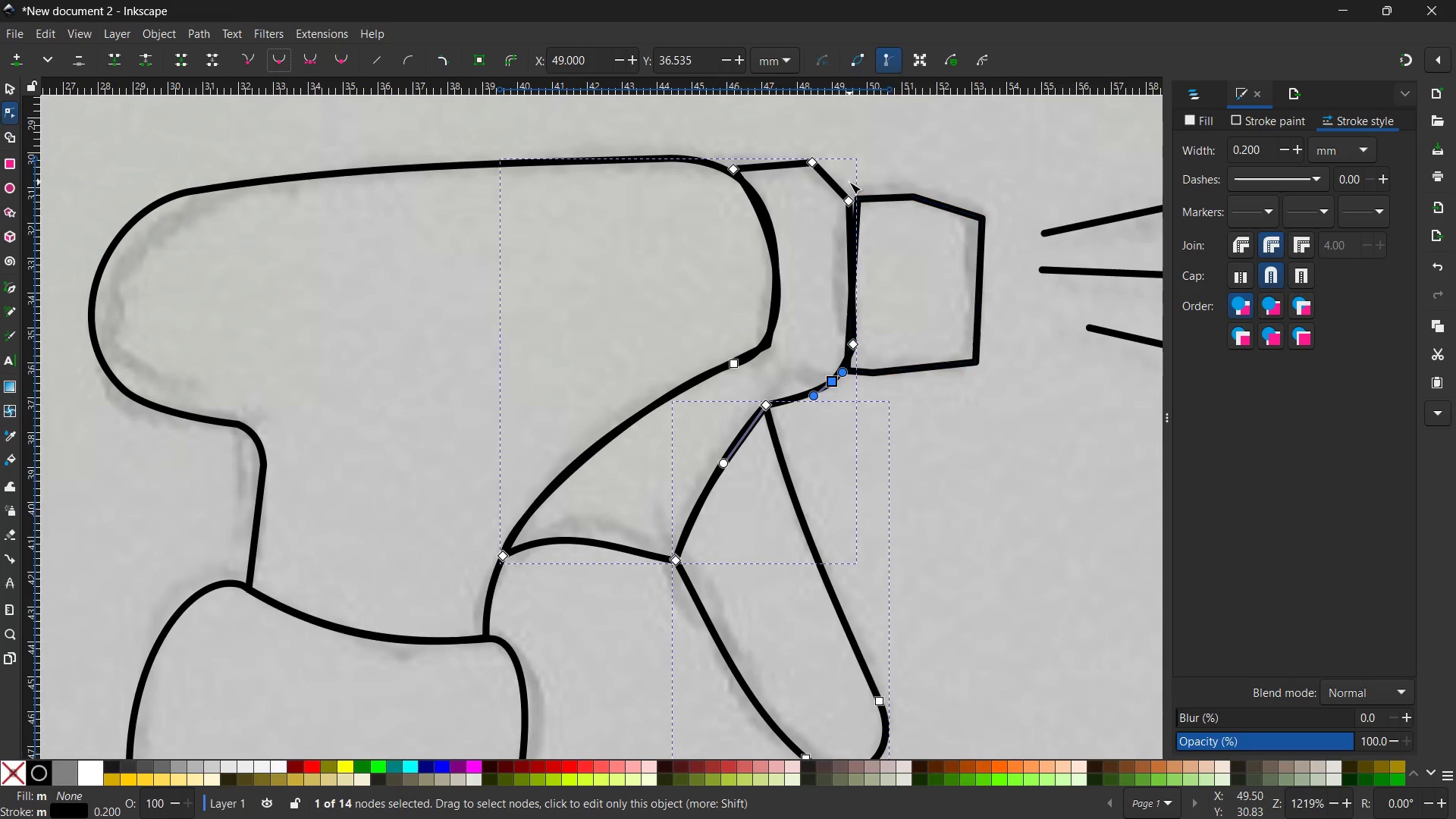 
left_click([815, 164])
 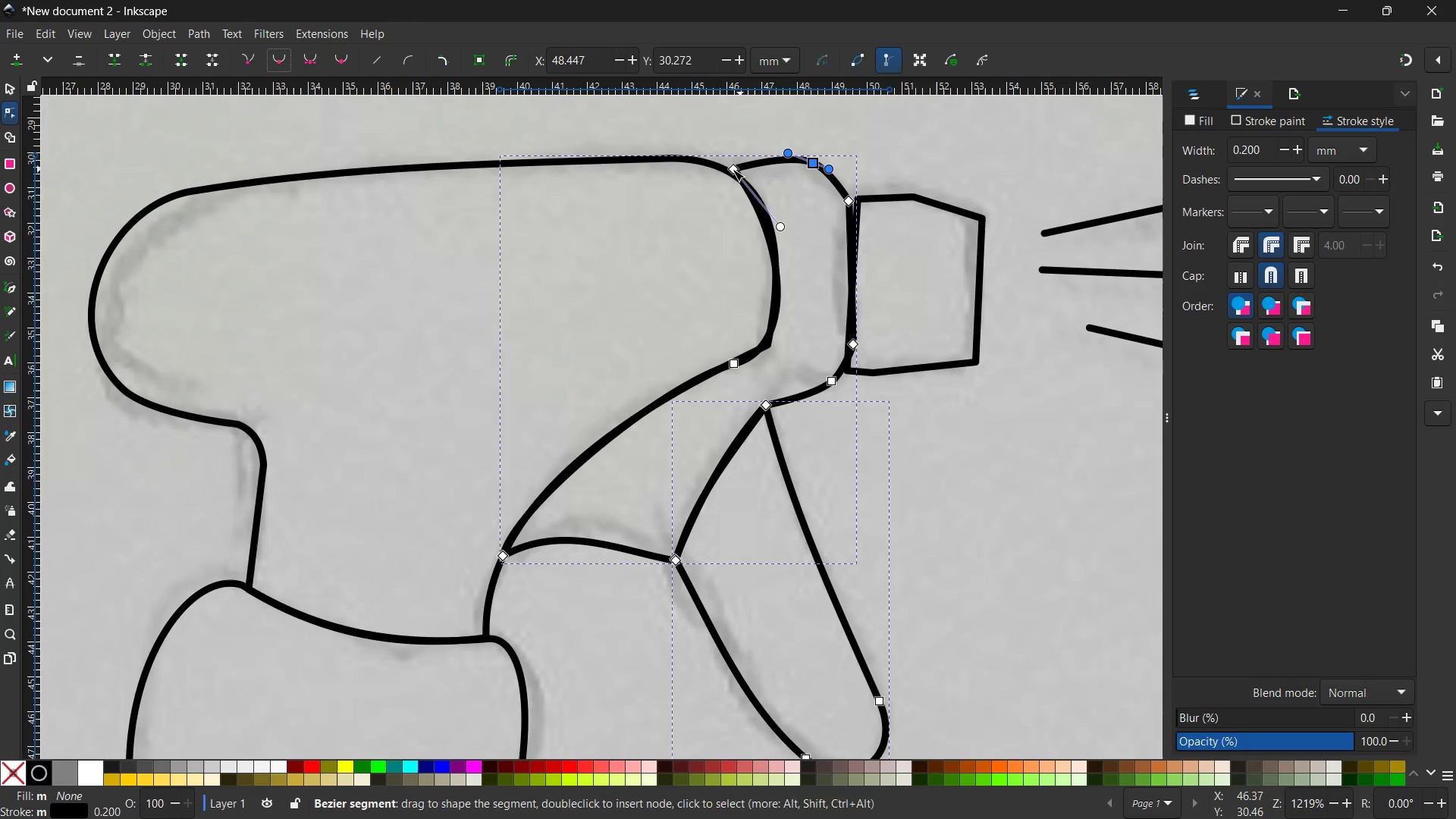 
left_click_drag(start_coordinate=[736, 170], to_coordinate=[745, 174])
 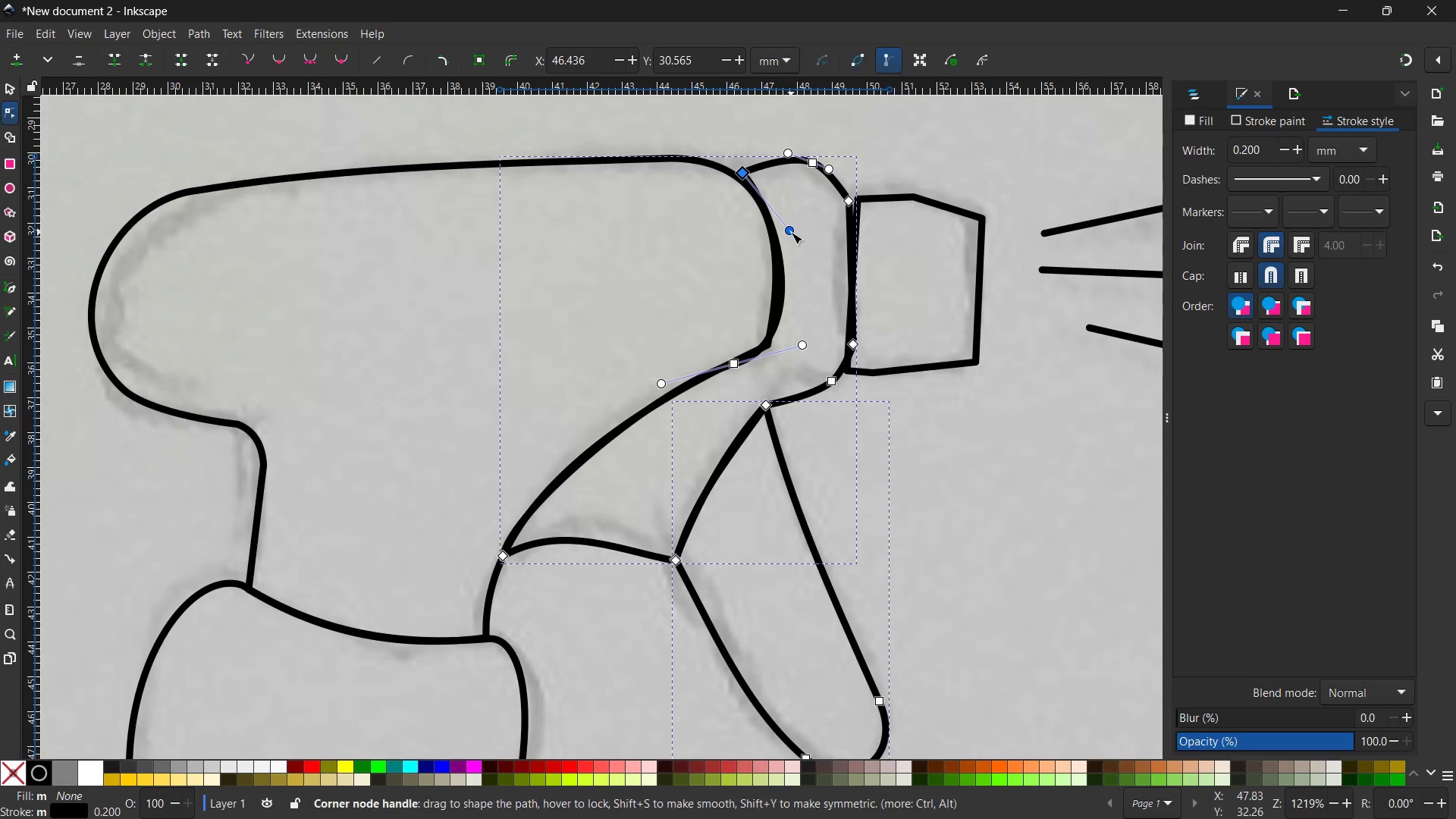 
left_click_drag(start_coordinate=[791, 232], to_coordinate=[775, 215])
 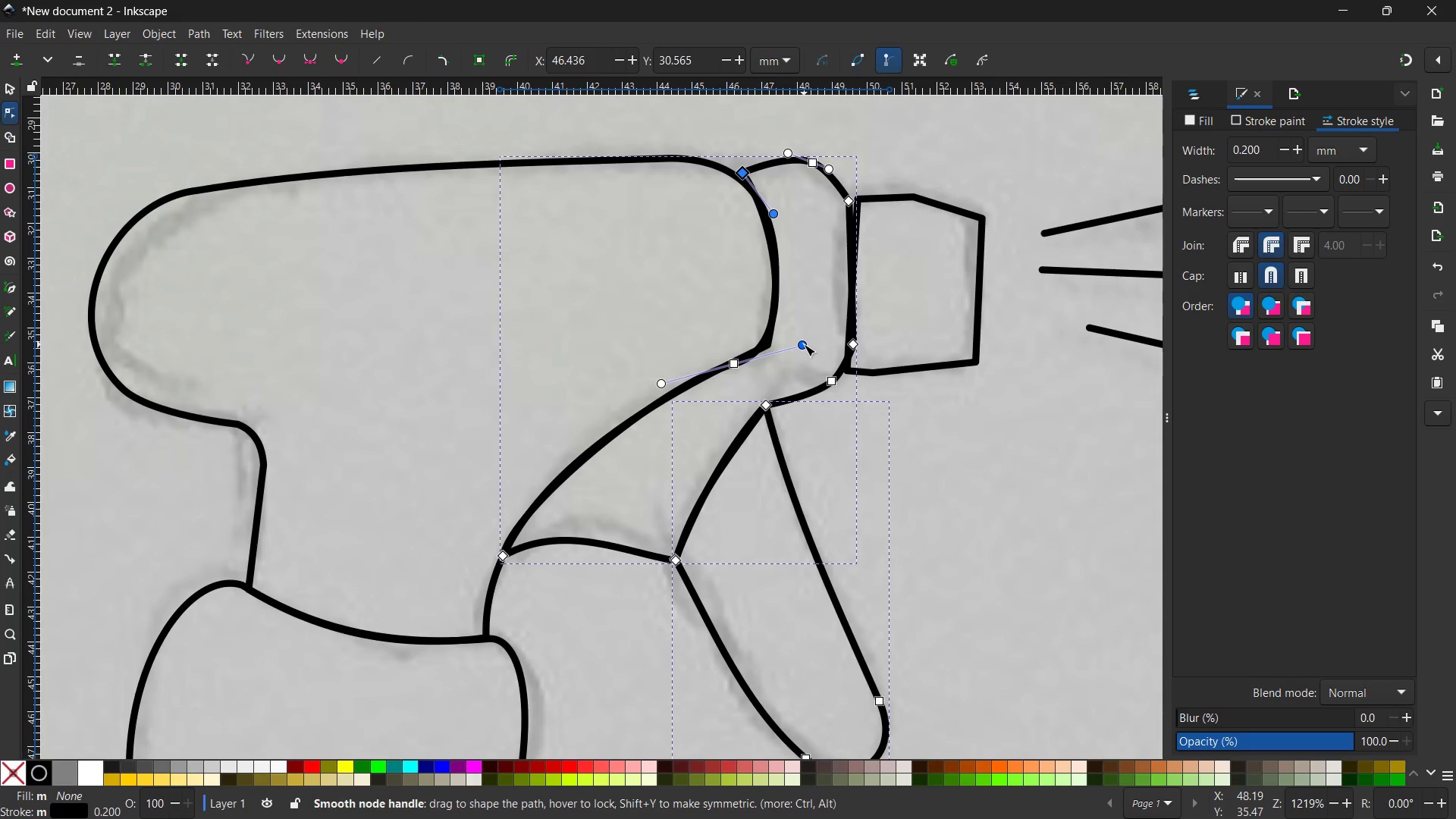 
left_click_drag(start_coordinate=[804, 344], to_coordinate=[797, 341])
 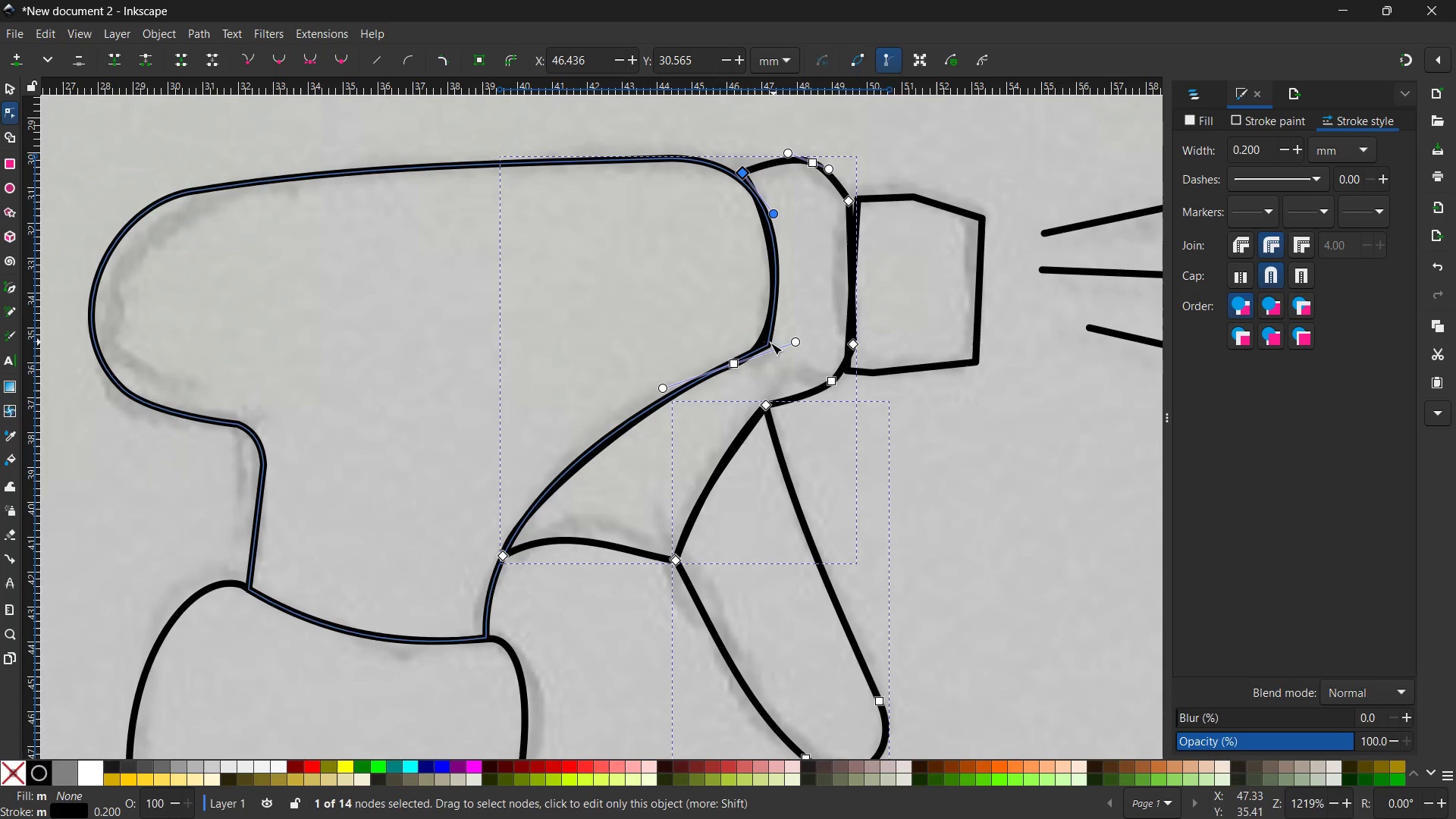 
left_click([768, 344])
 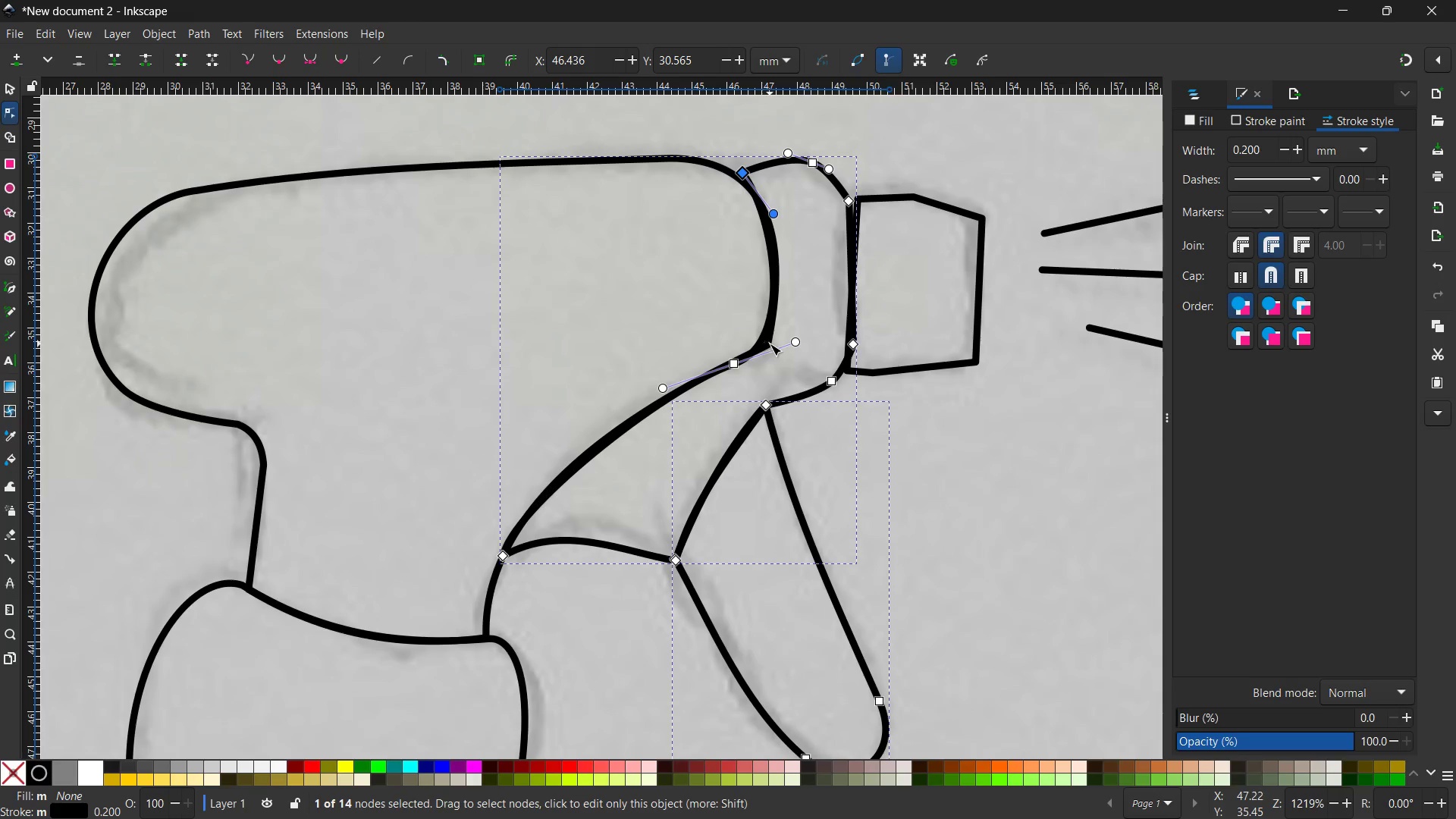 
left_click([770, 344])
 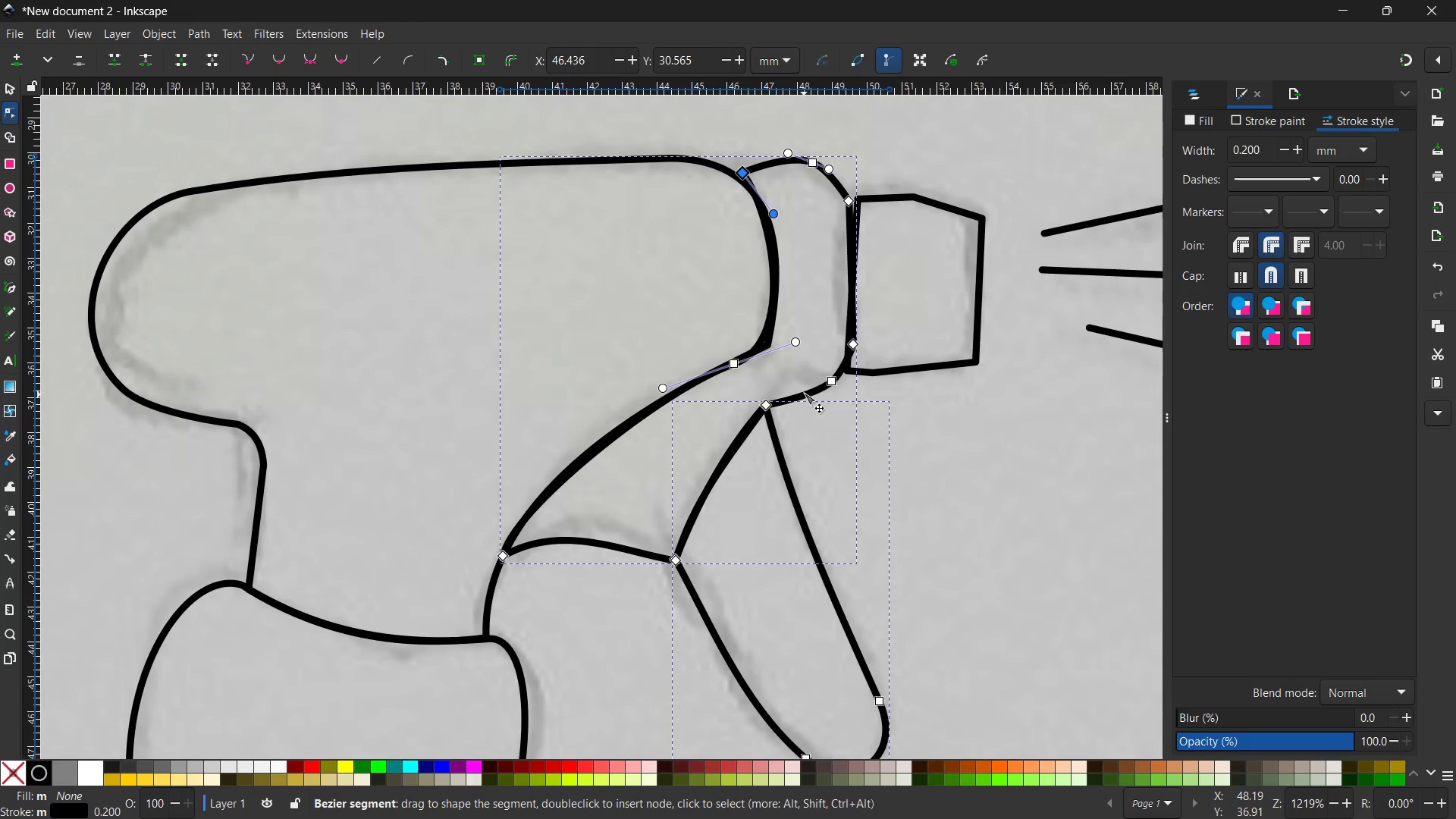 
double_click([808, 393])
 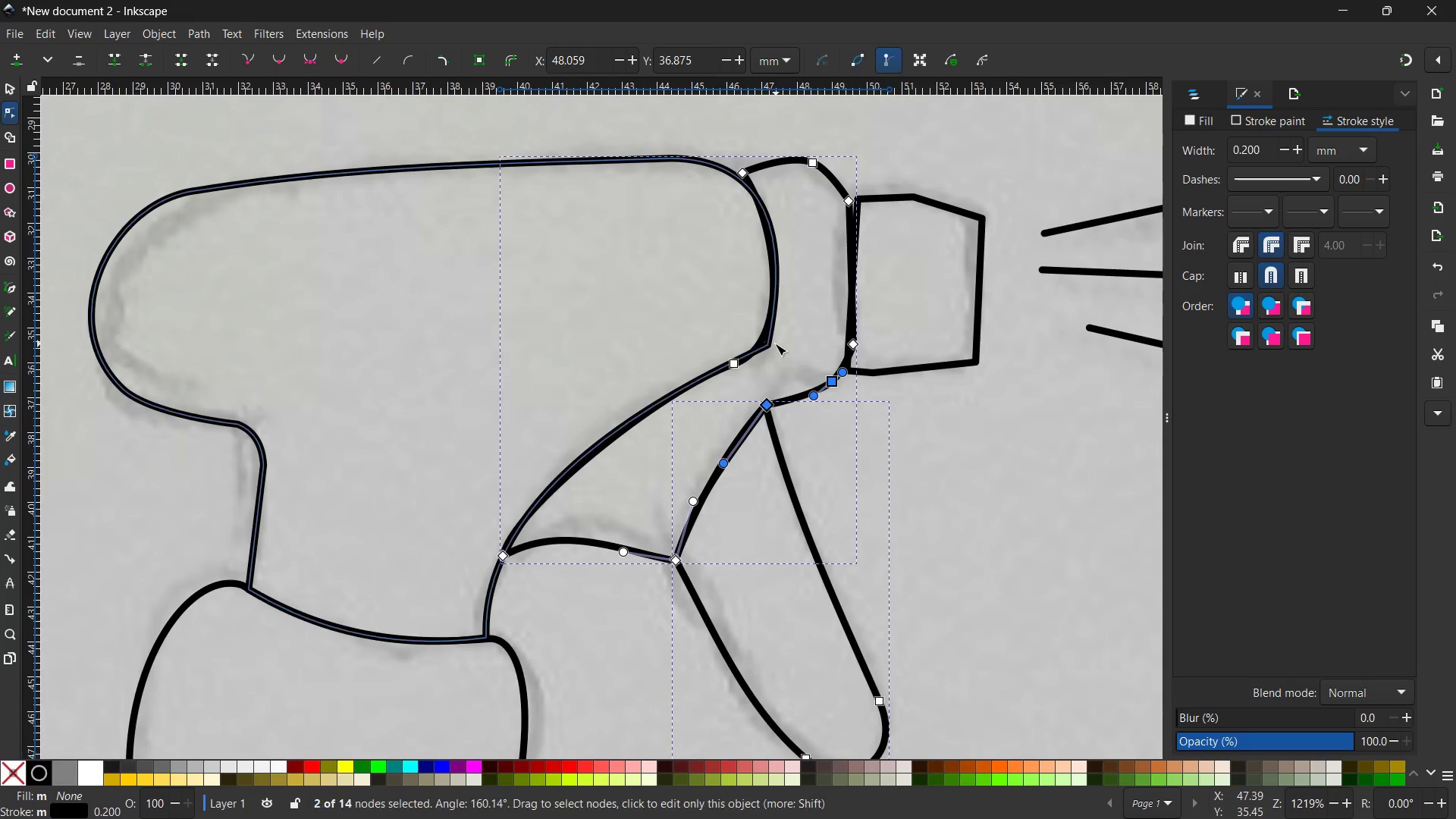 
left_click([770, 344])
 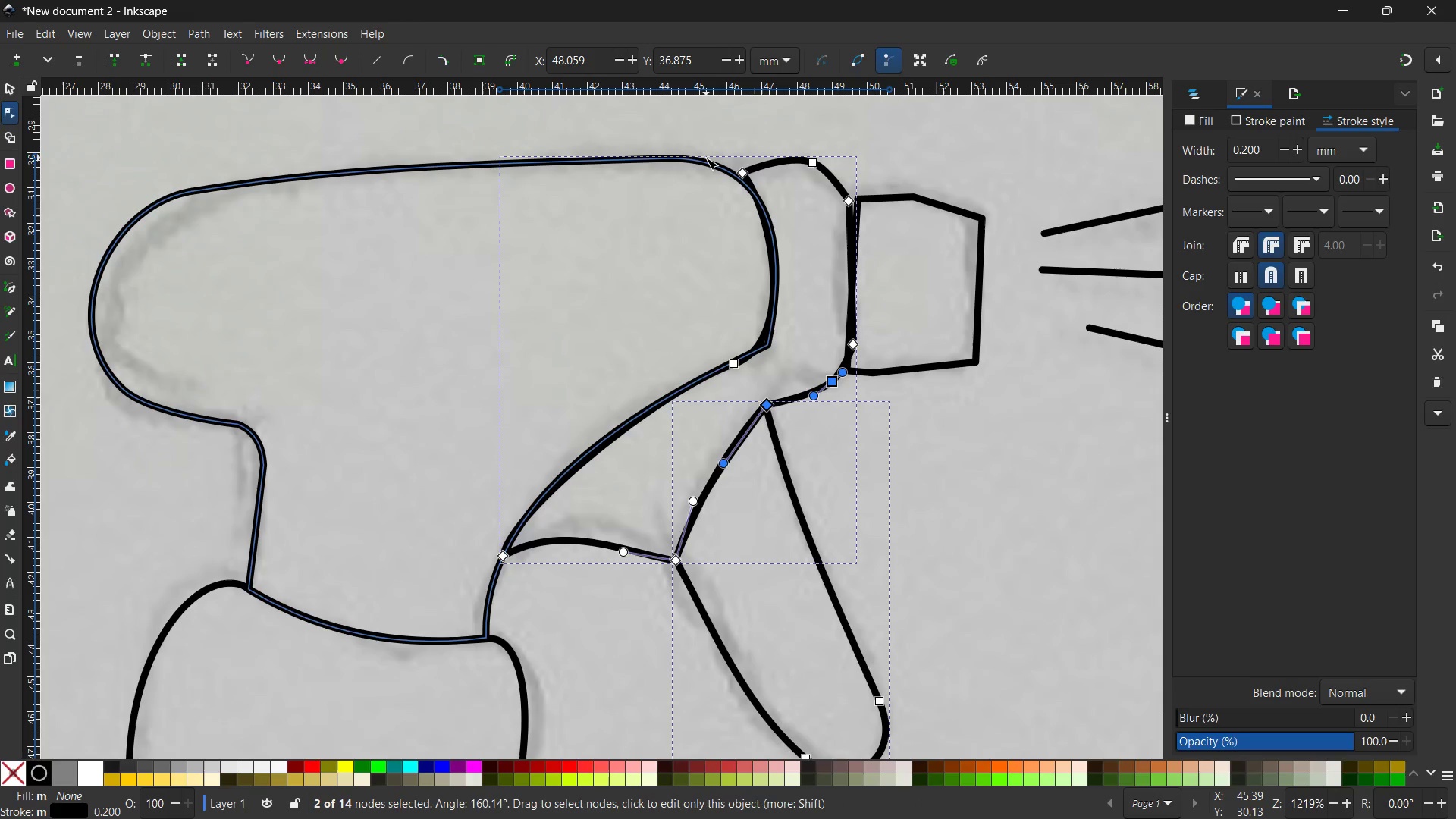 
left_click([707, 165])
 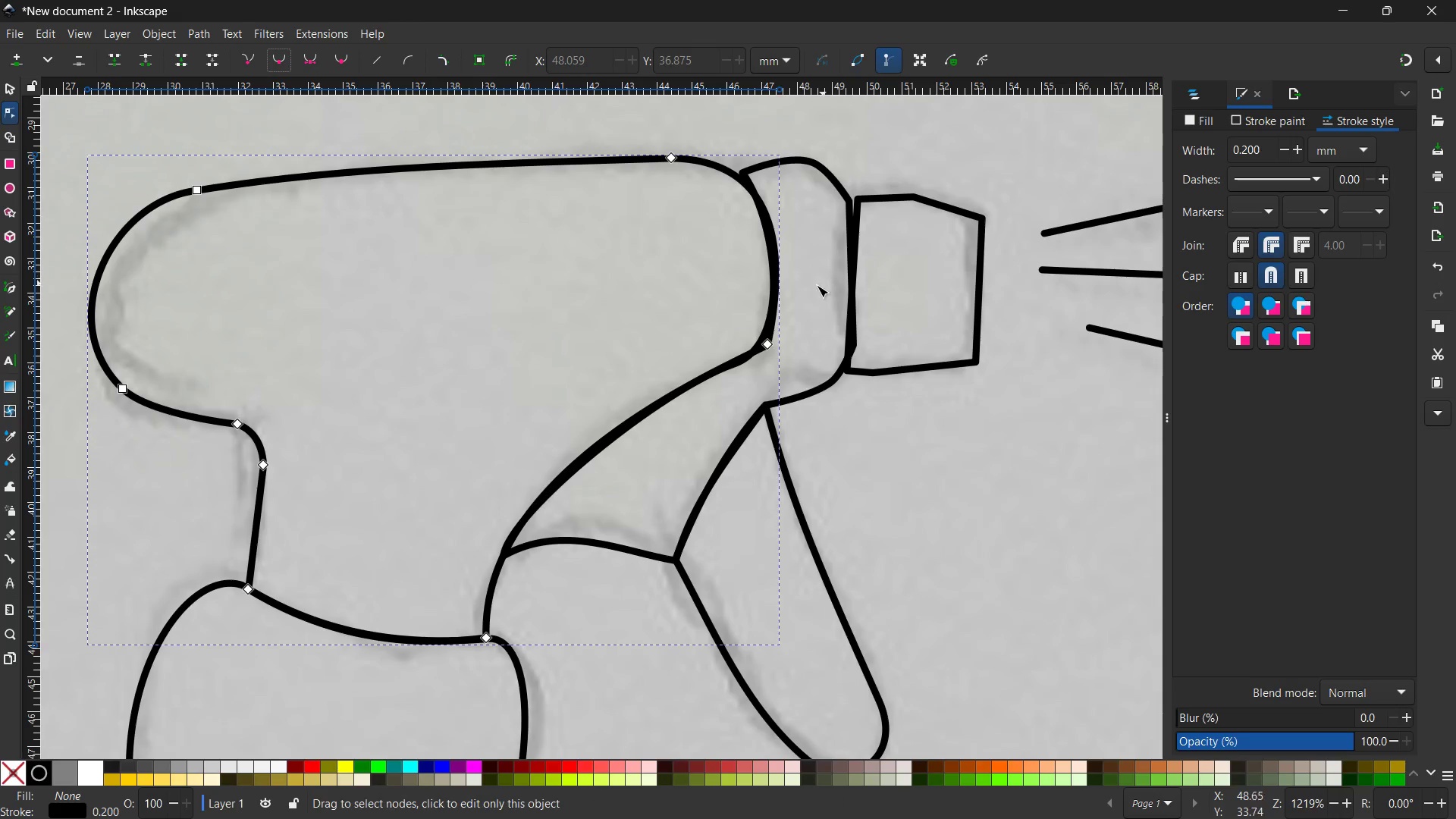 
left_click([768, 341])
 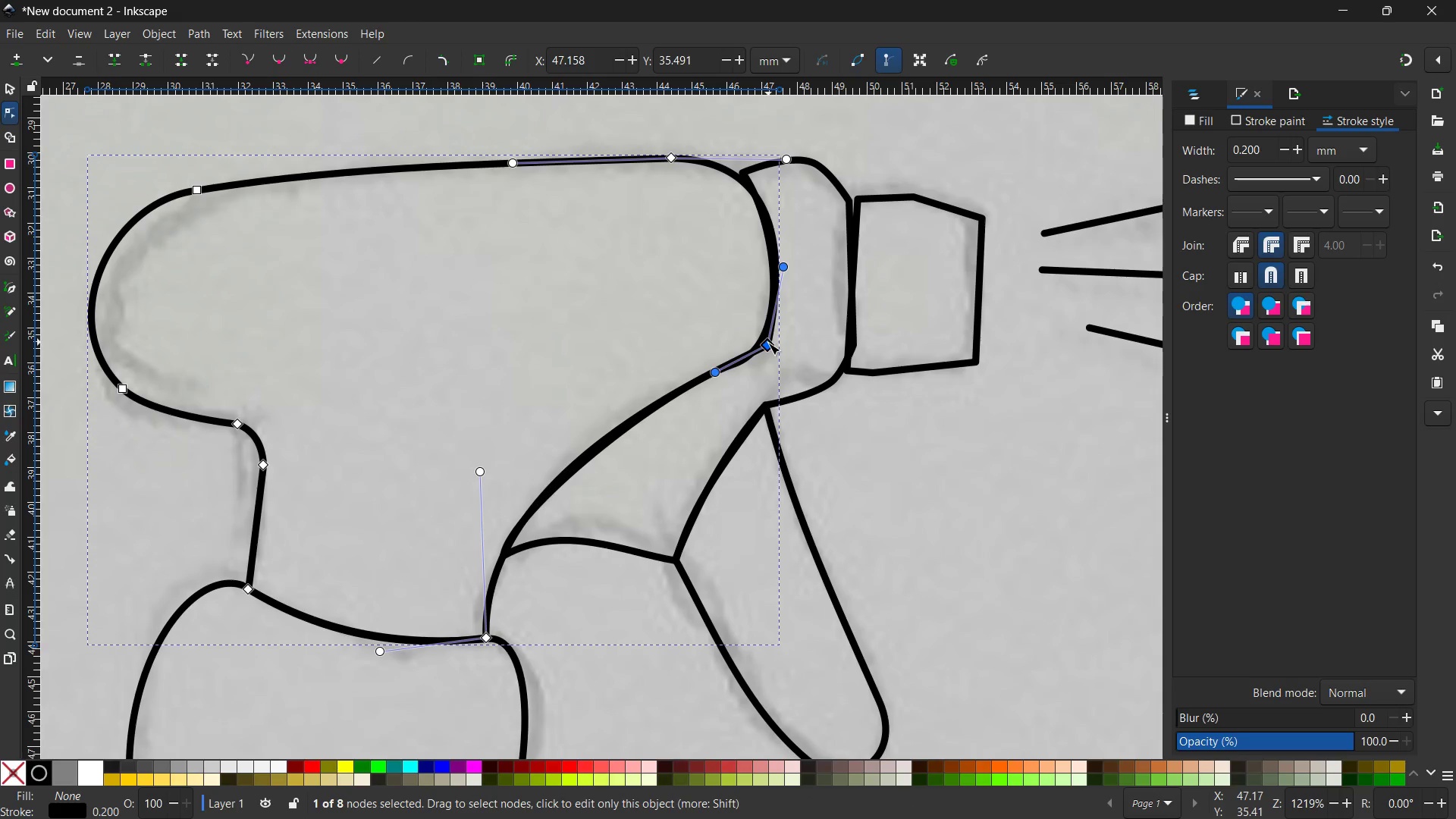 
left_click_drag(start_coordinate=[768, 343], to_coordinate=[764, 344])
 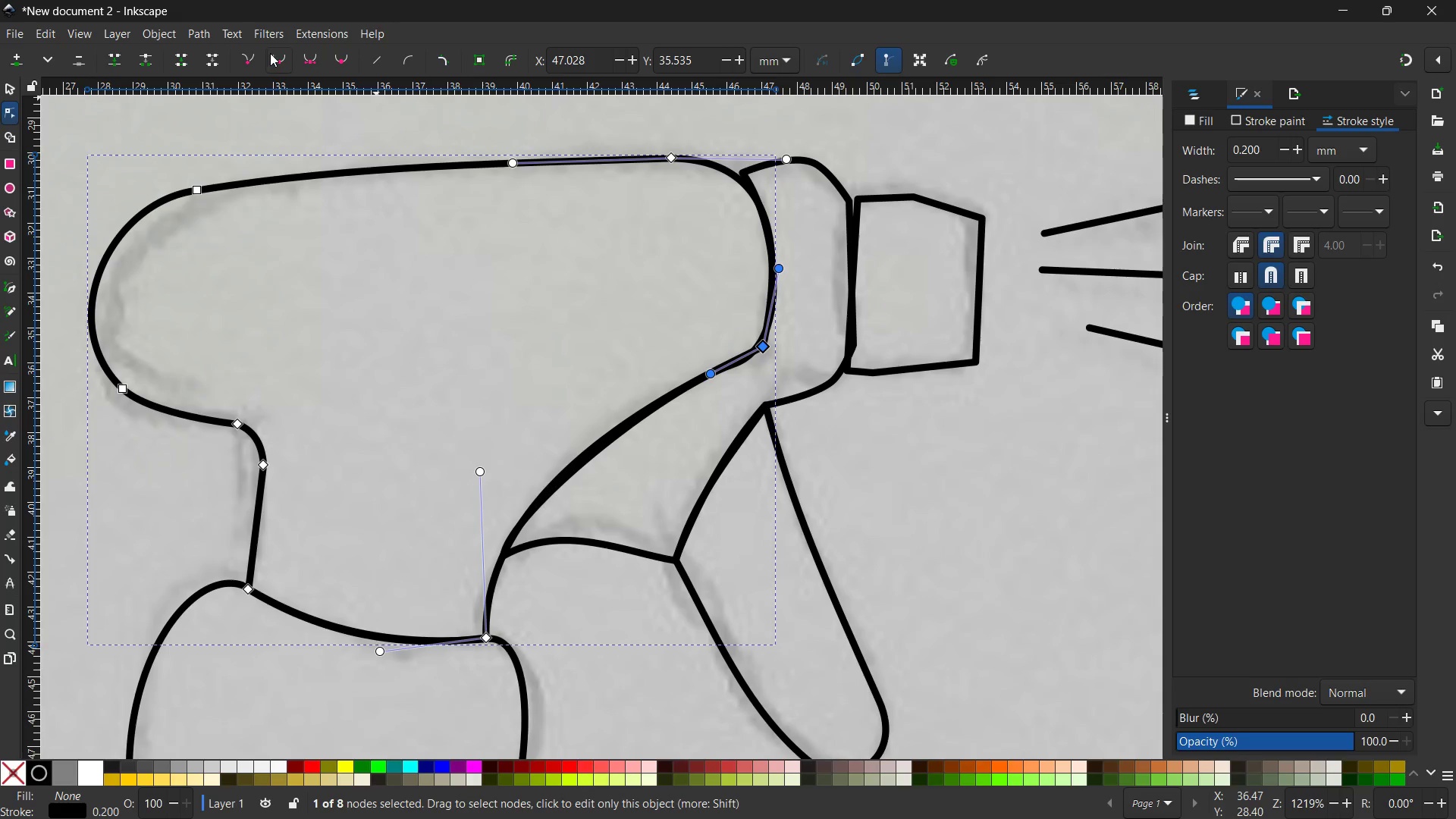 
left_click([278, 62])
 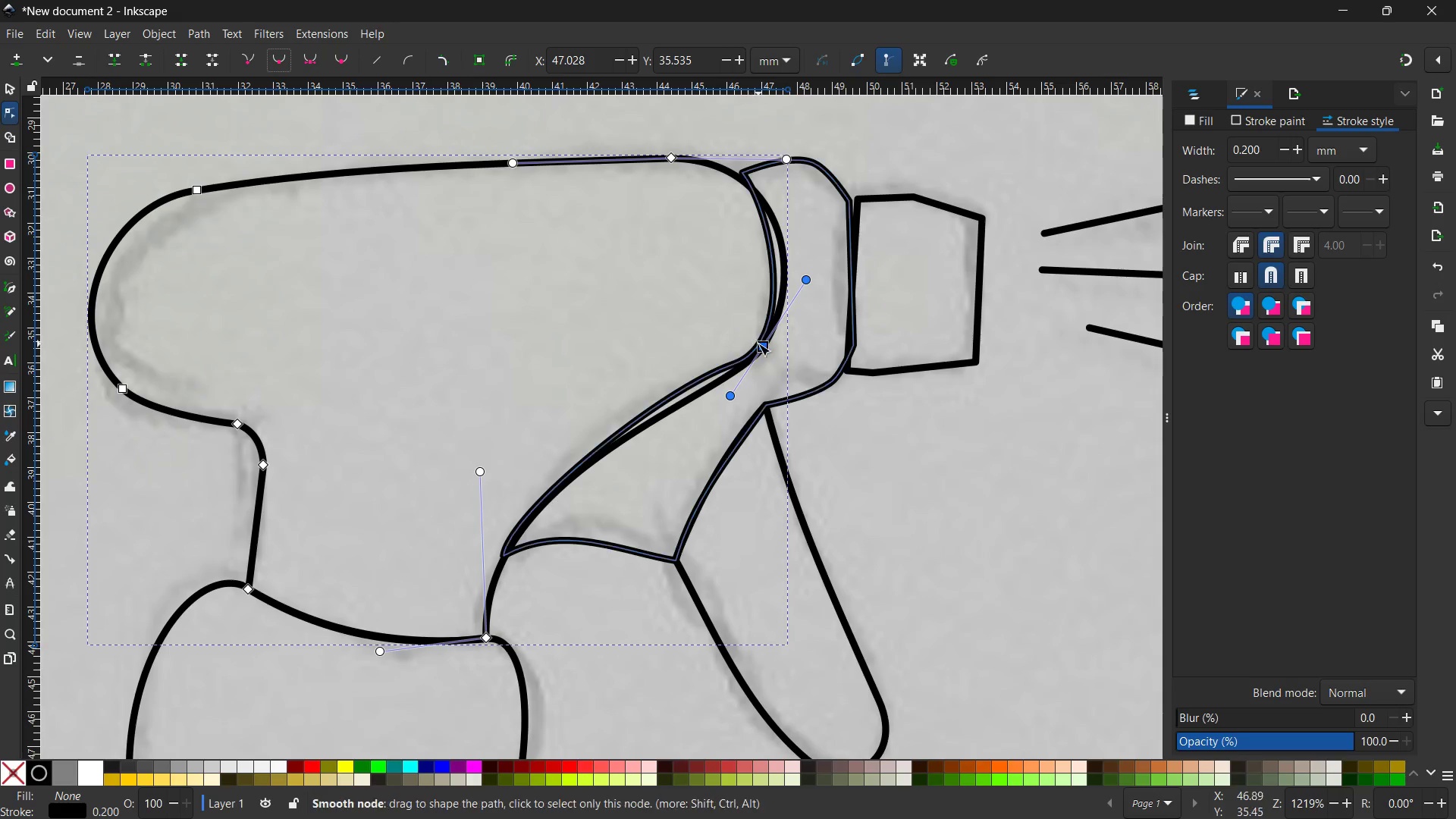 
left_click_drag(start_coordinate=[763, 347], to_coordinate=[756, 349])
 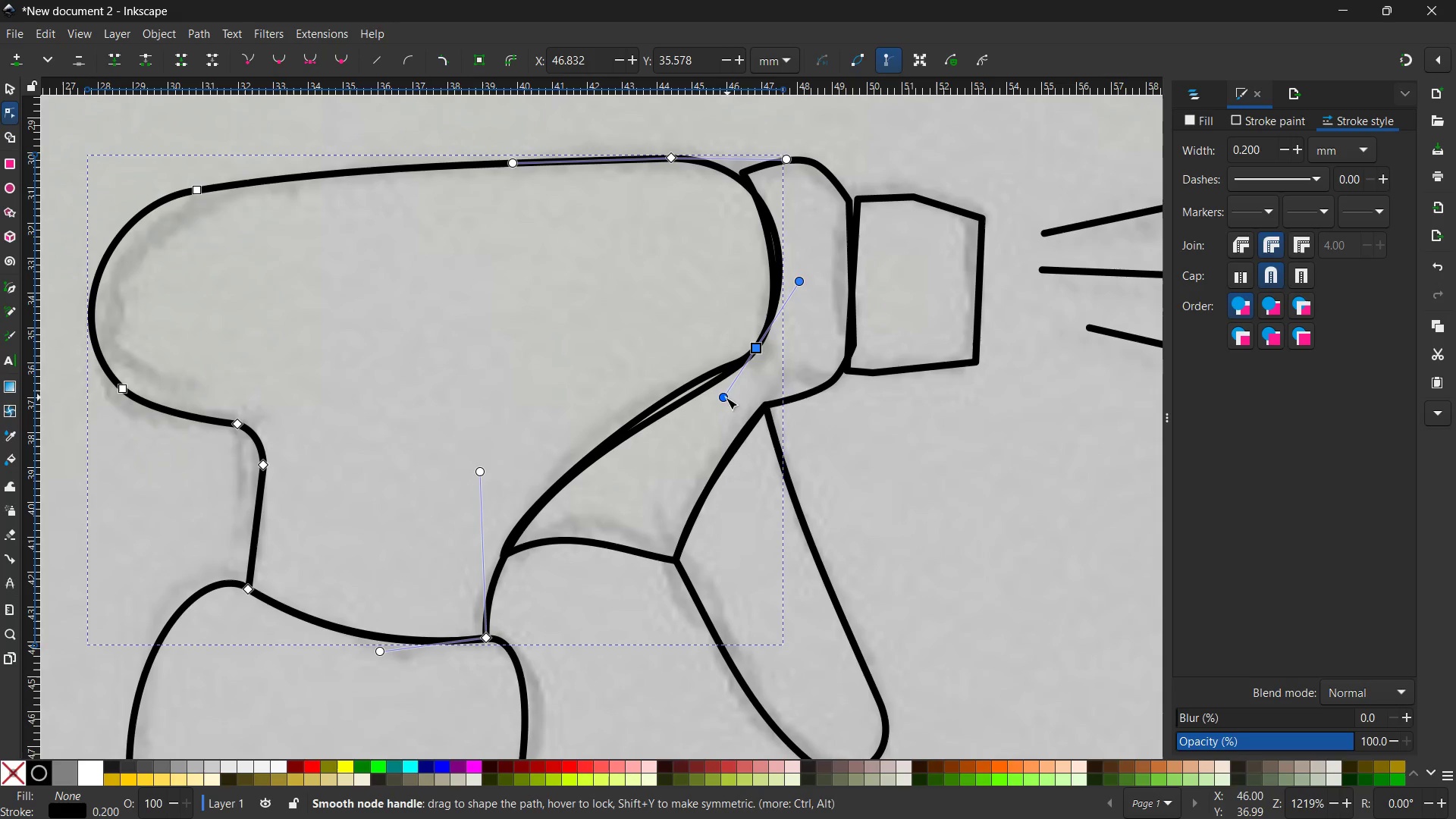 
left_click_drag(start_coordinate=[719, 397], to_coordinate=[709, 378])
 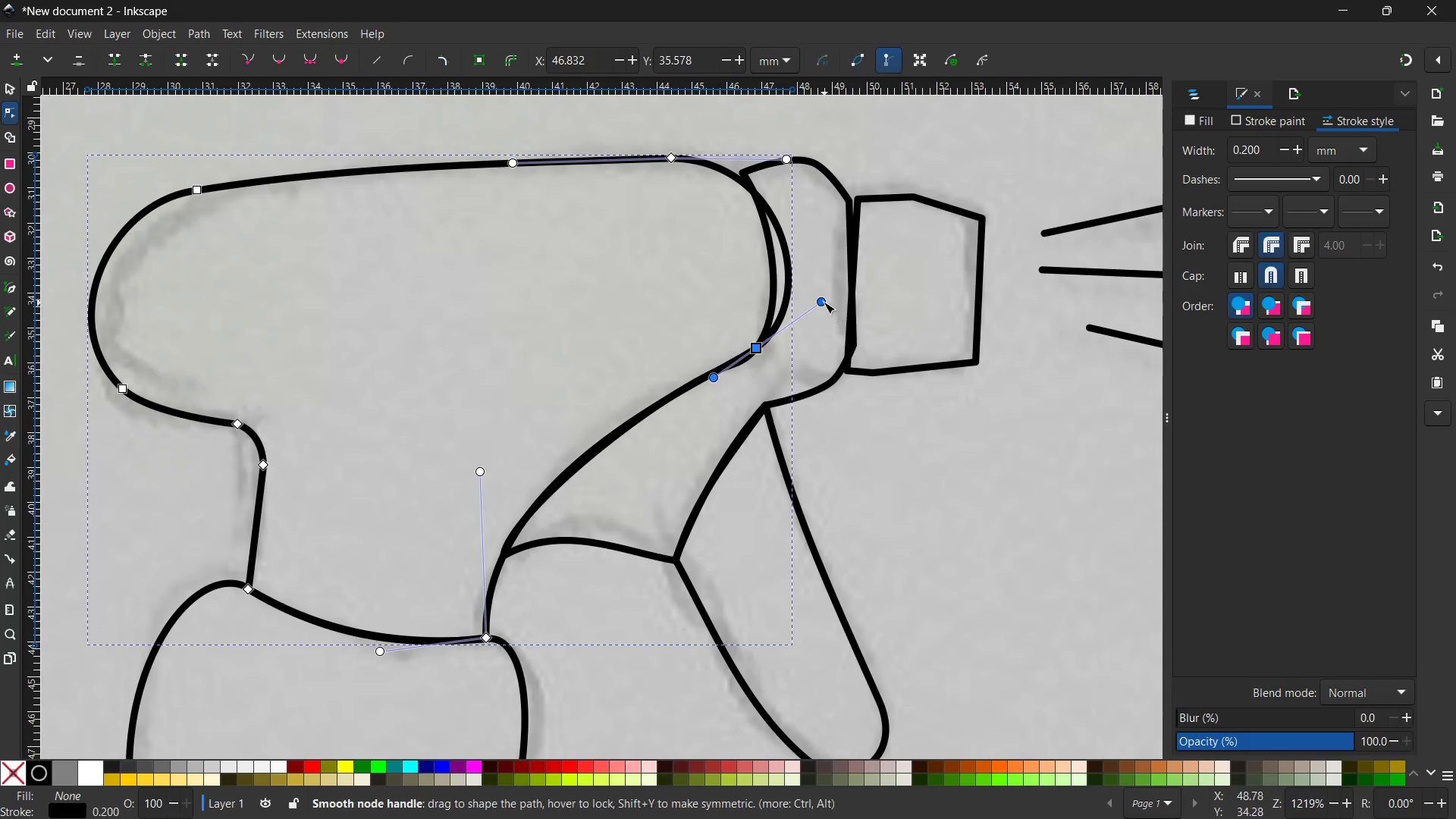 
left_click_drag(start_coordinate=[821, 301], to_coordinate=[781, 316])
 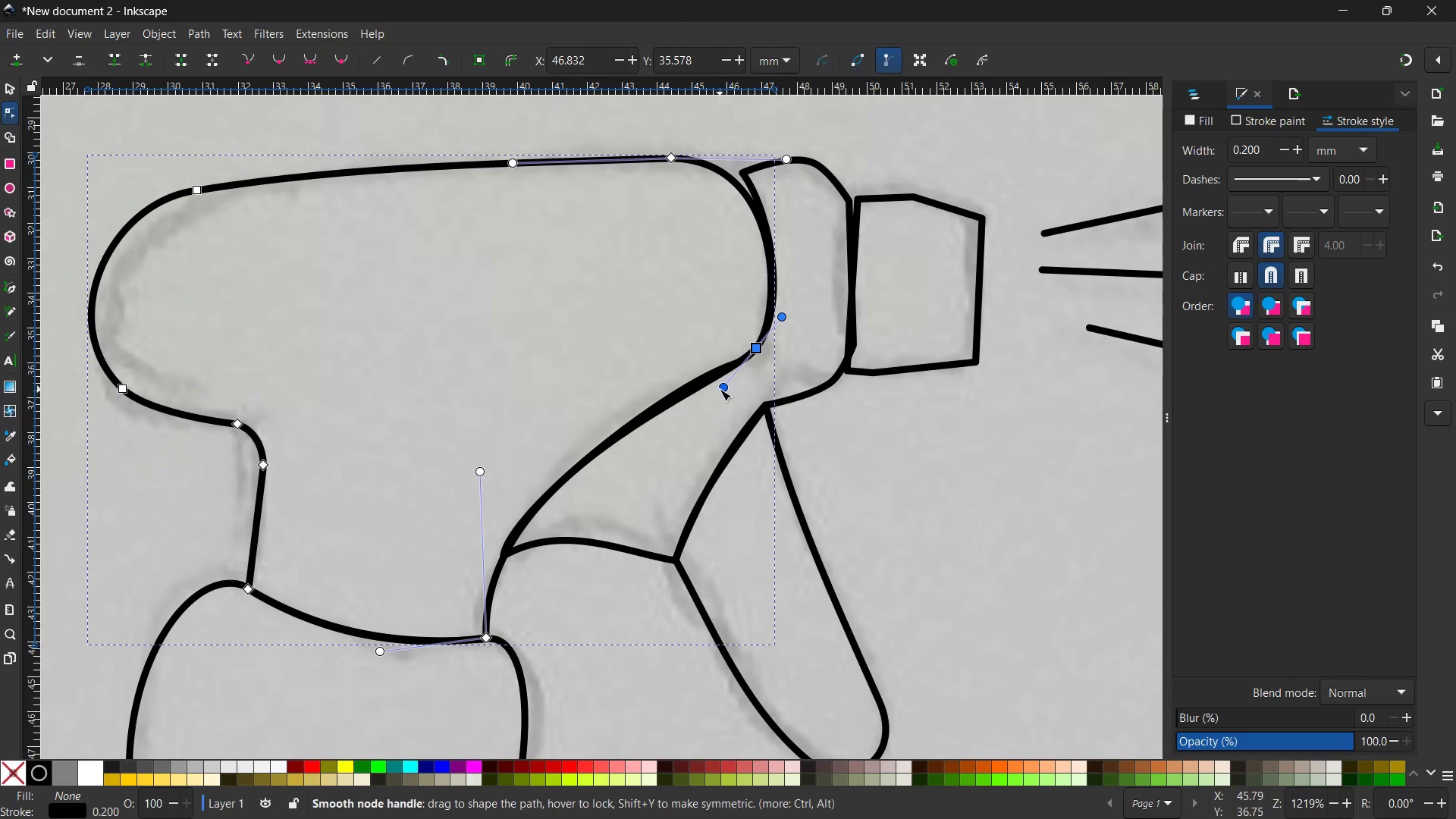 
left_click_drag(start_coordinate=[720, 389], to_coordinate=[714, 377])
 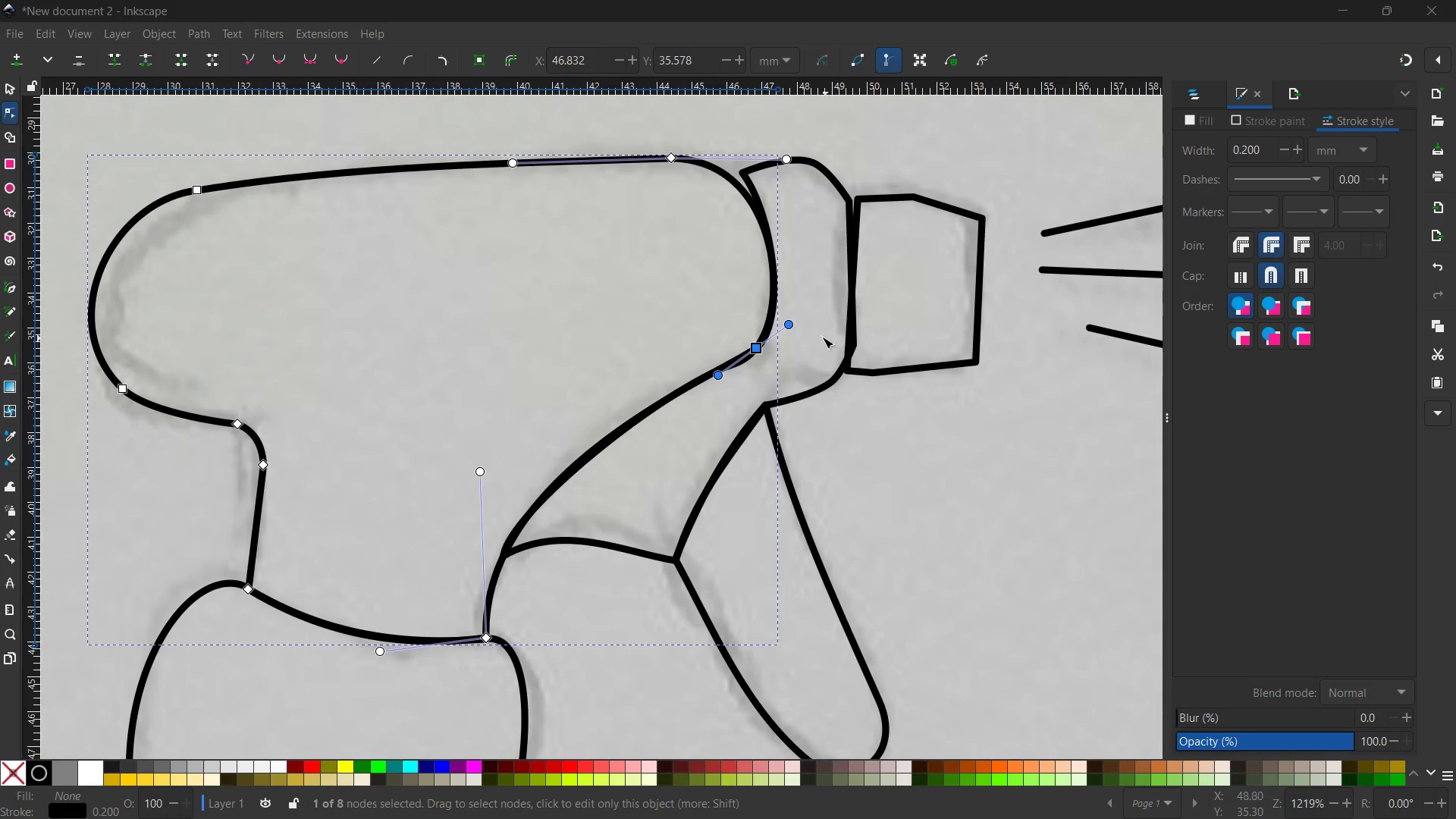 
left_click([820, 334])
 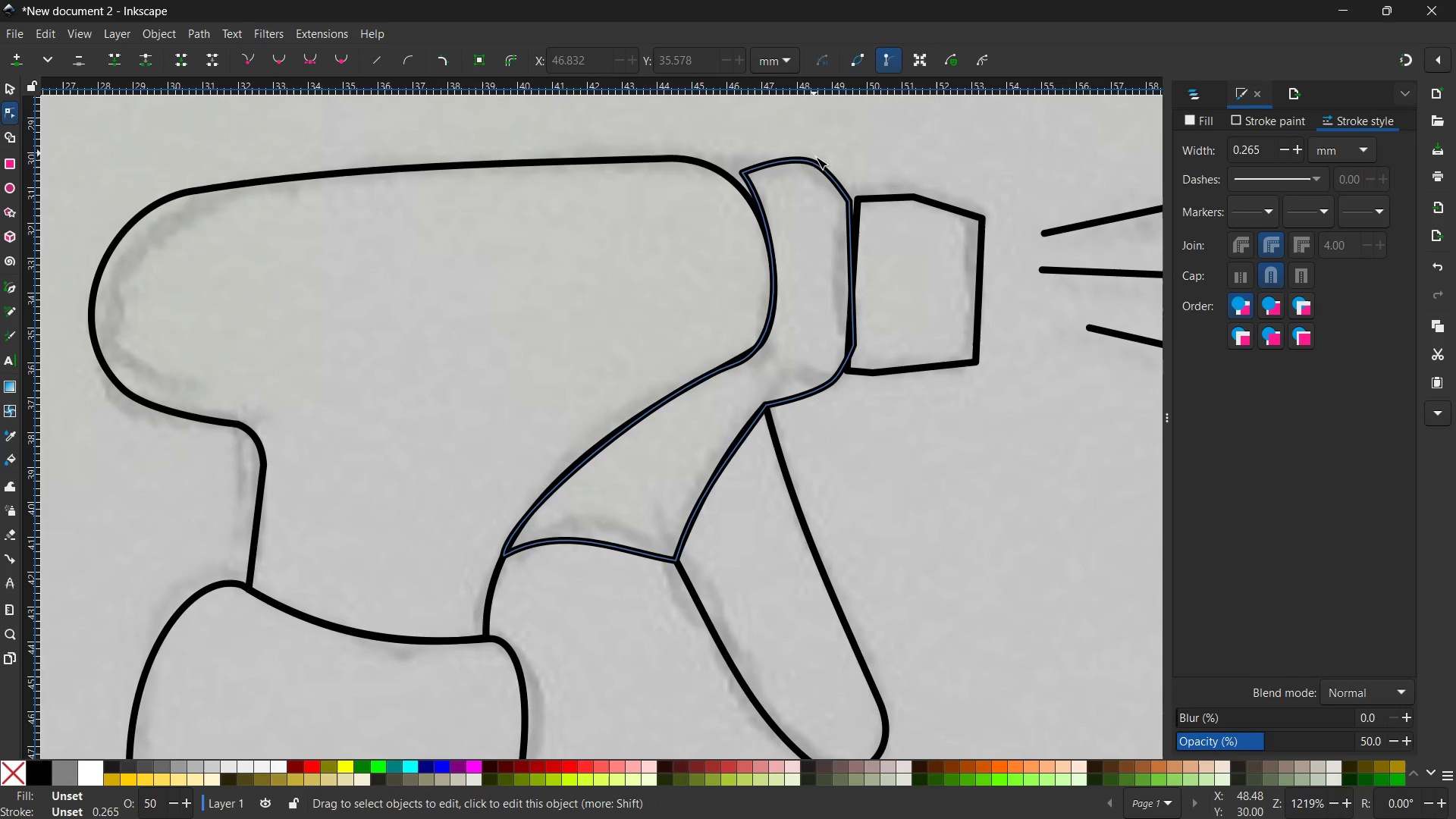 
left_click([817, 164])
 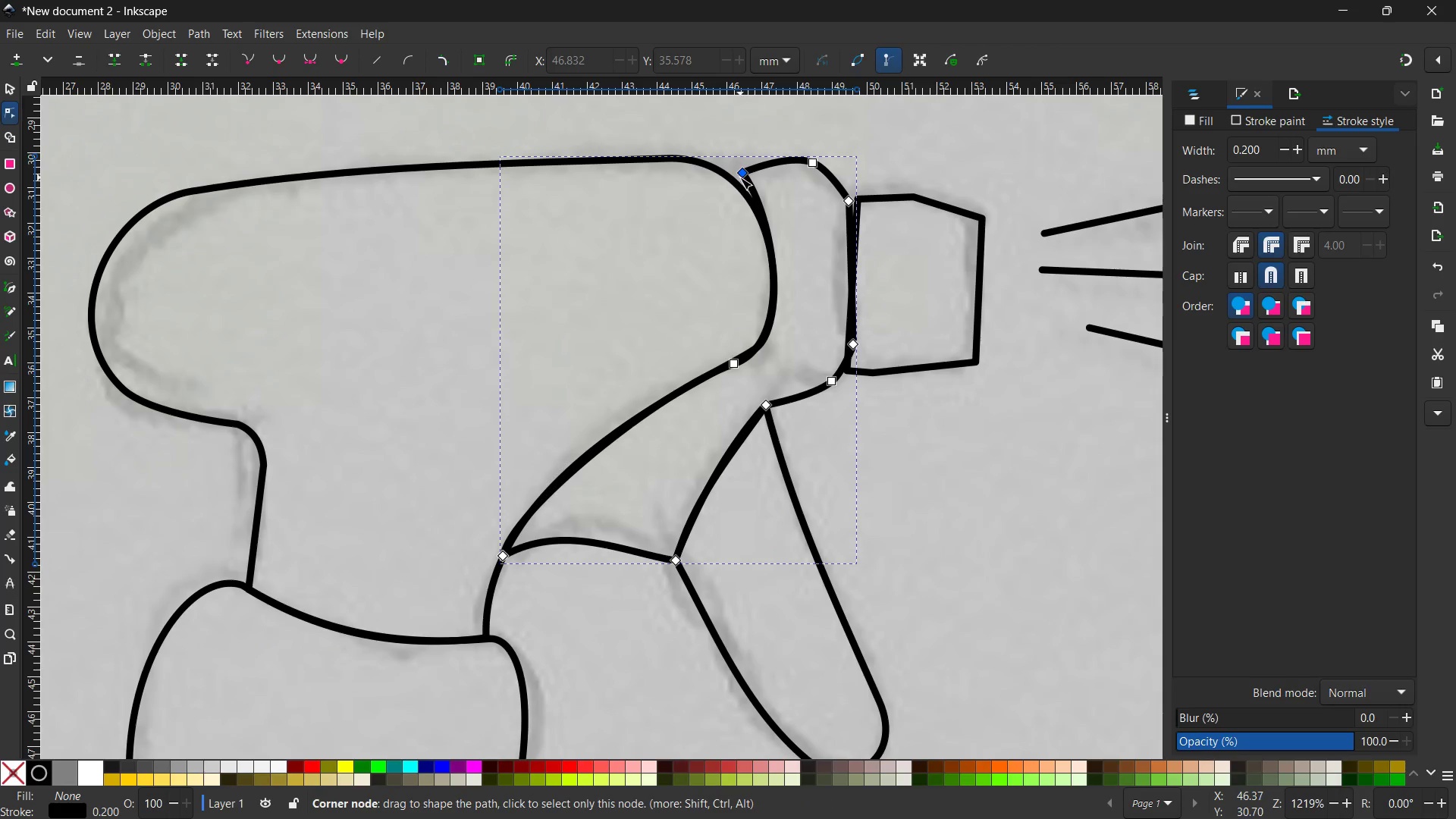 
left_click_drag(start_coordinate=[740, 172], to_coordinate=[699, 161])
 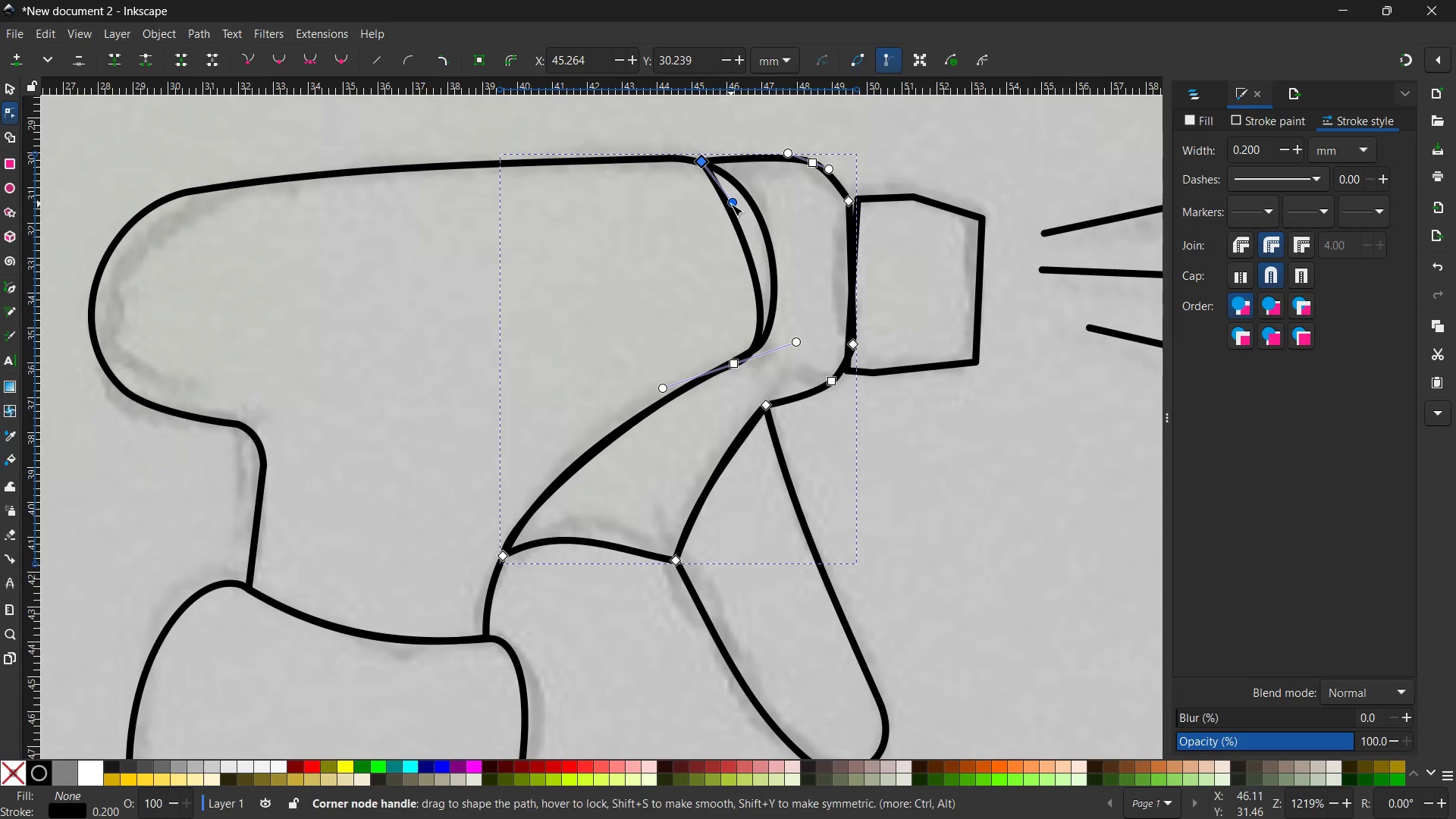 
left_click_drag(start_coordinate=[731, 204], to_coordinate=[787, 196])
 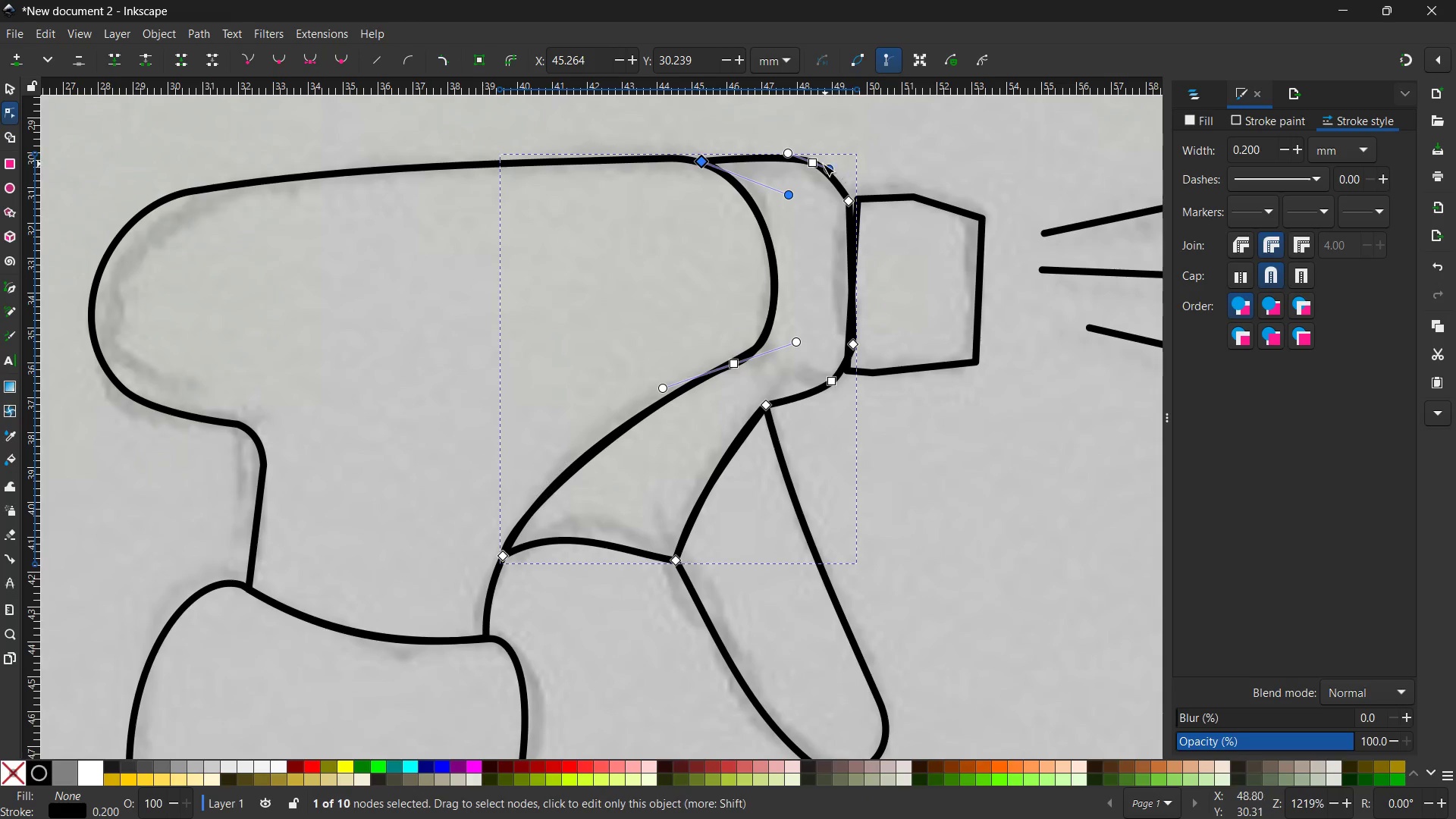 
left_click([814, 164])
 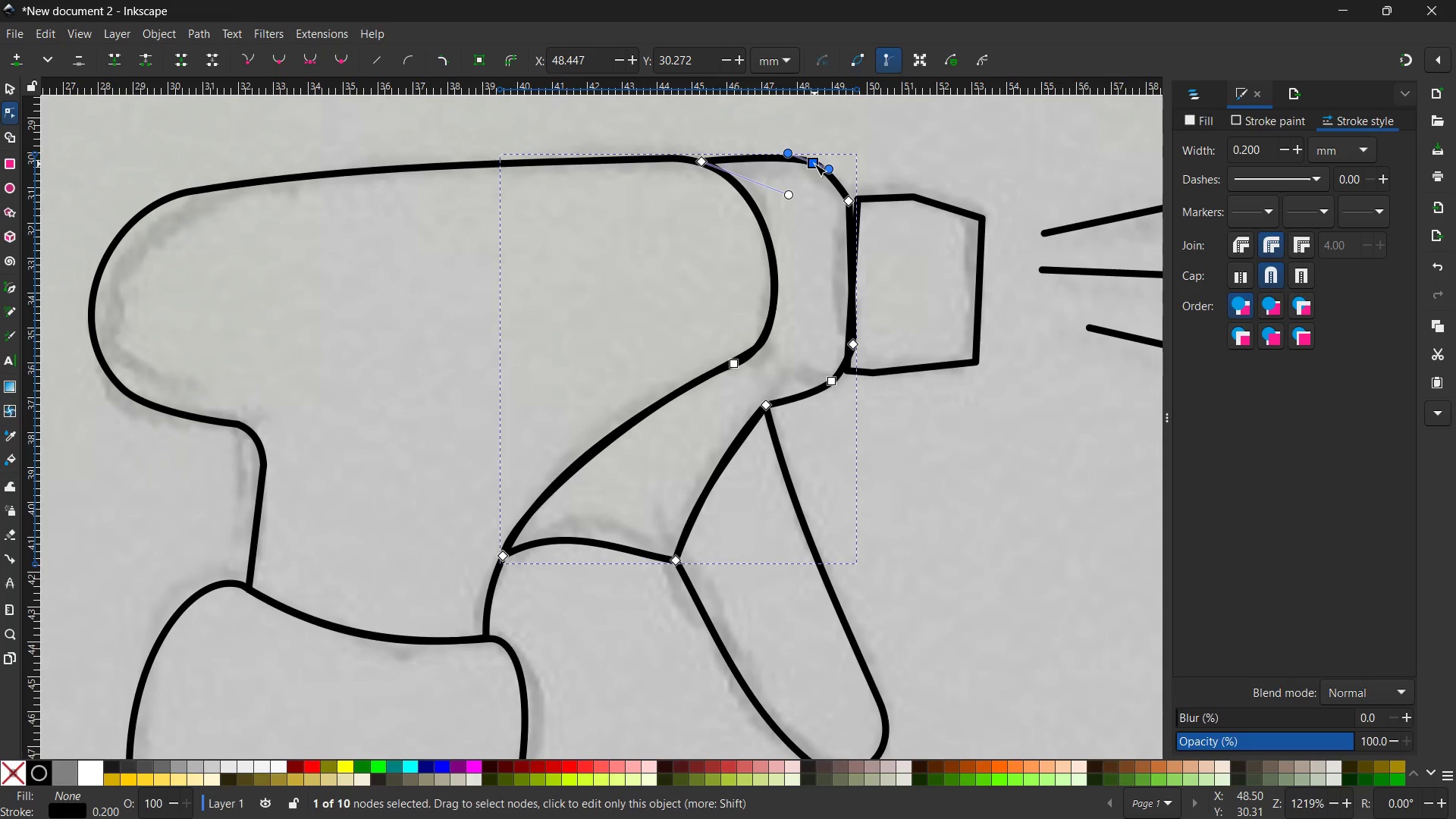 
key(Backspace)
 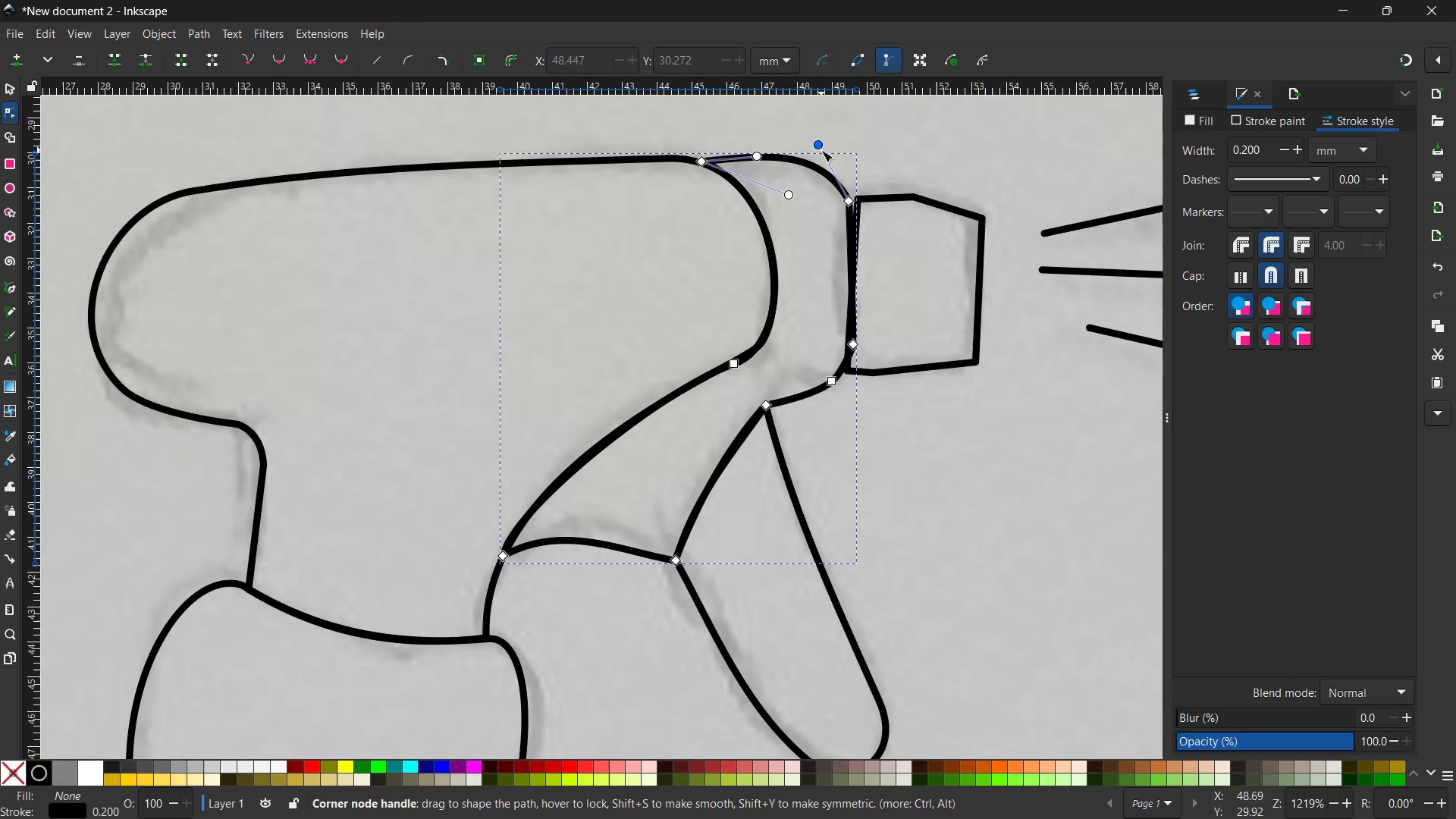 
left_click_drag(start_coordinate=[817, 143], to_coordinate=[815, 152])
 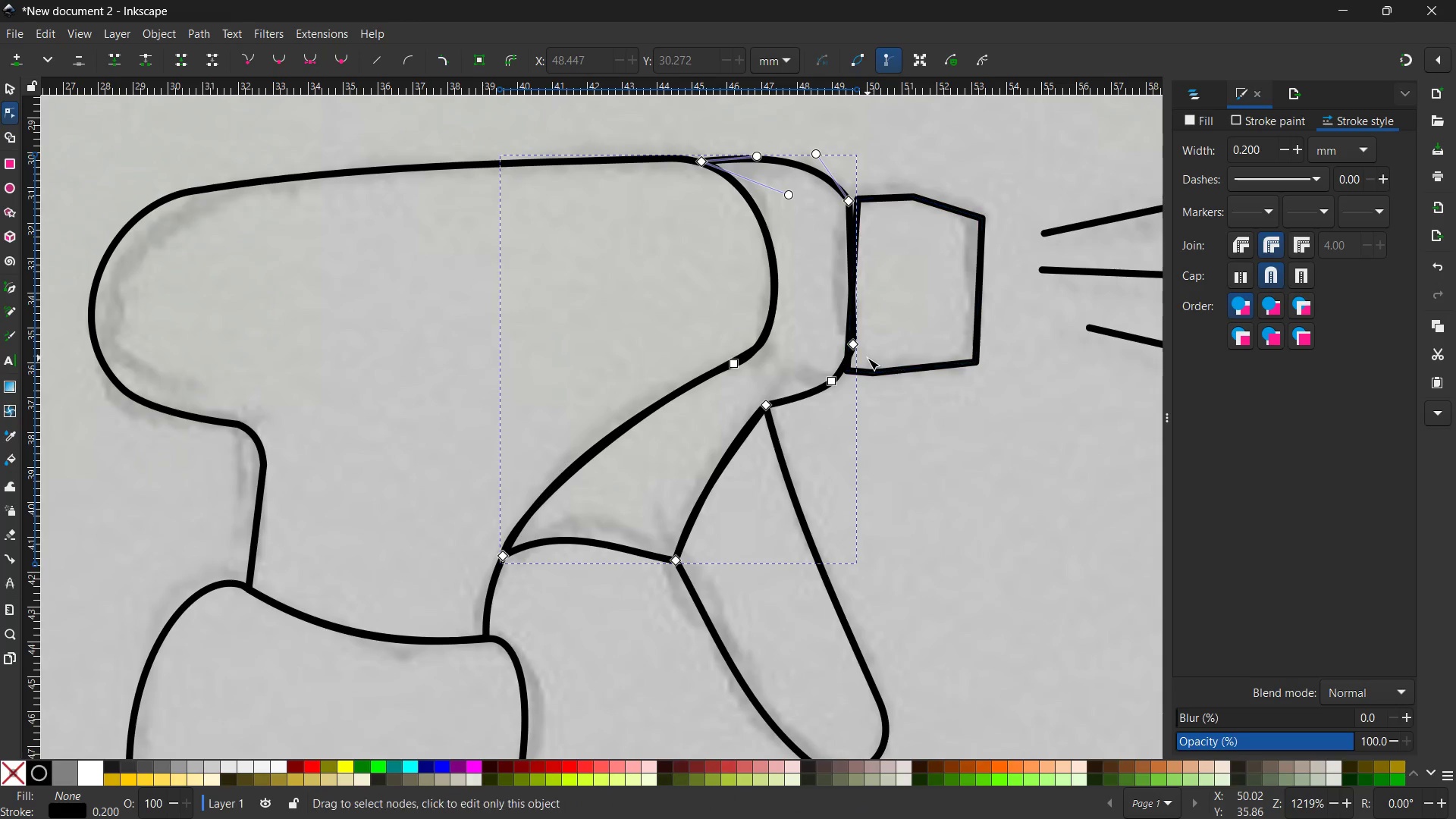 
left_click([856, 345])
 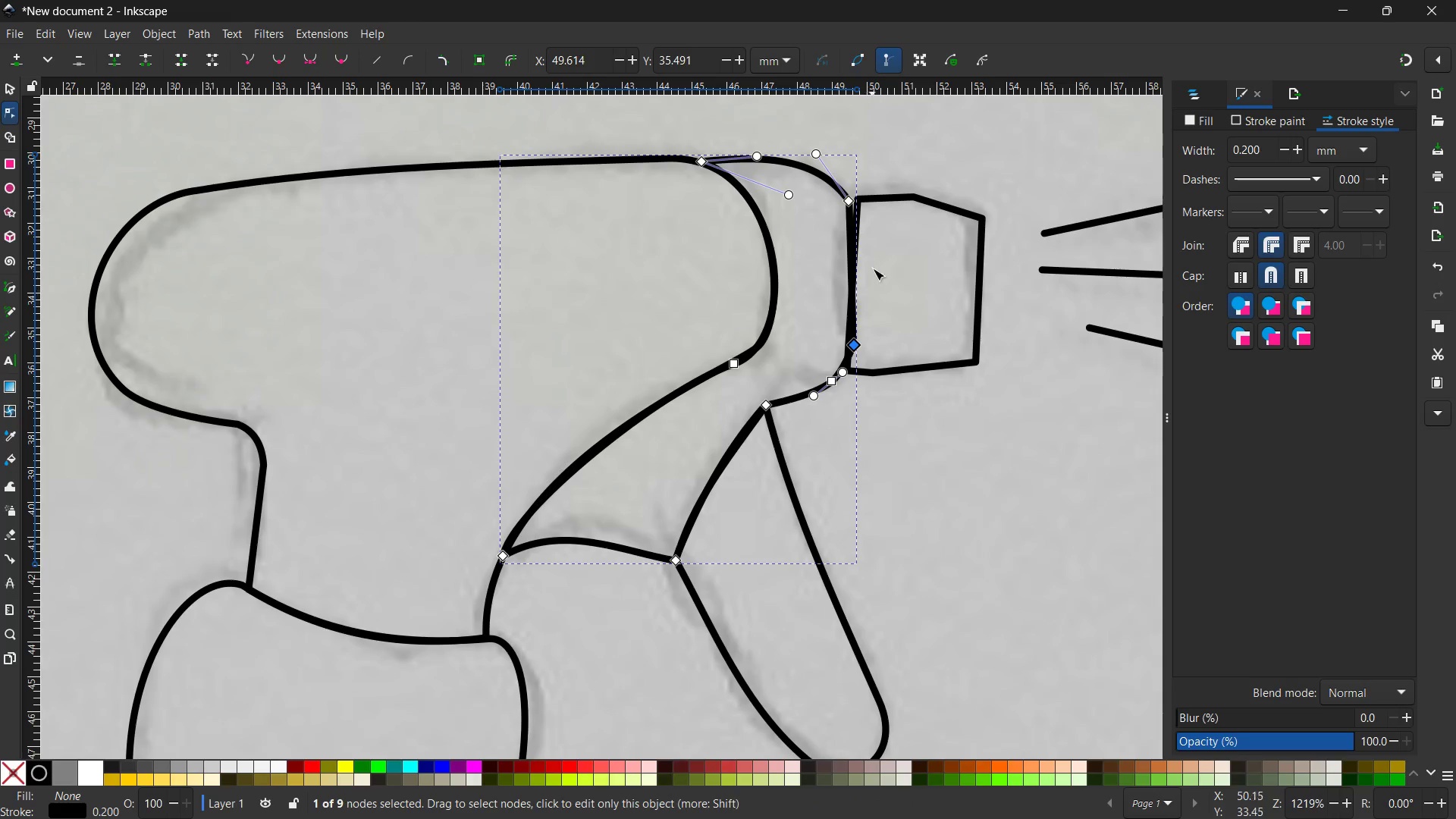 
left_click([928, 203])
 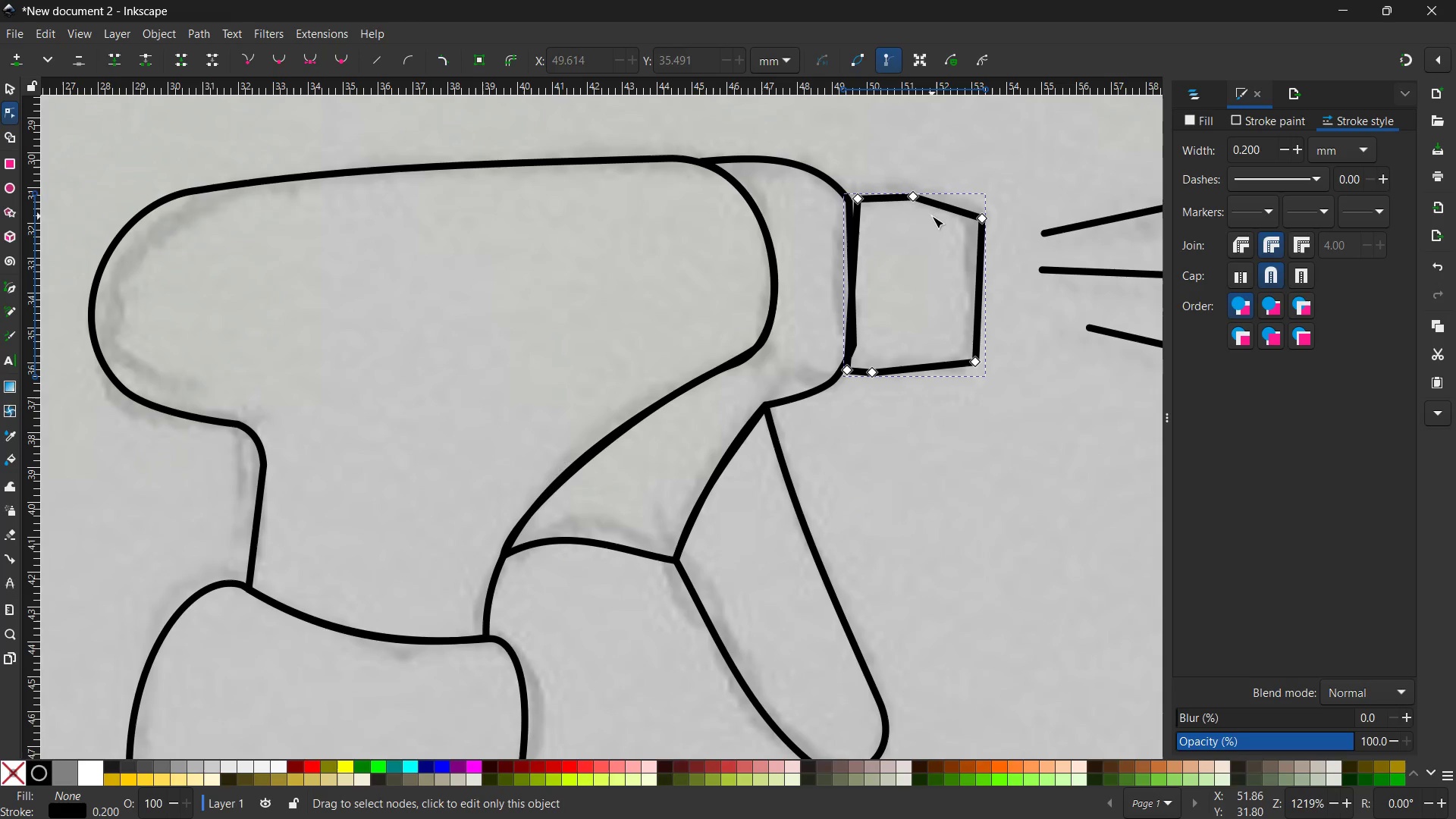 
wait(41.25)
 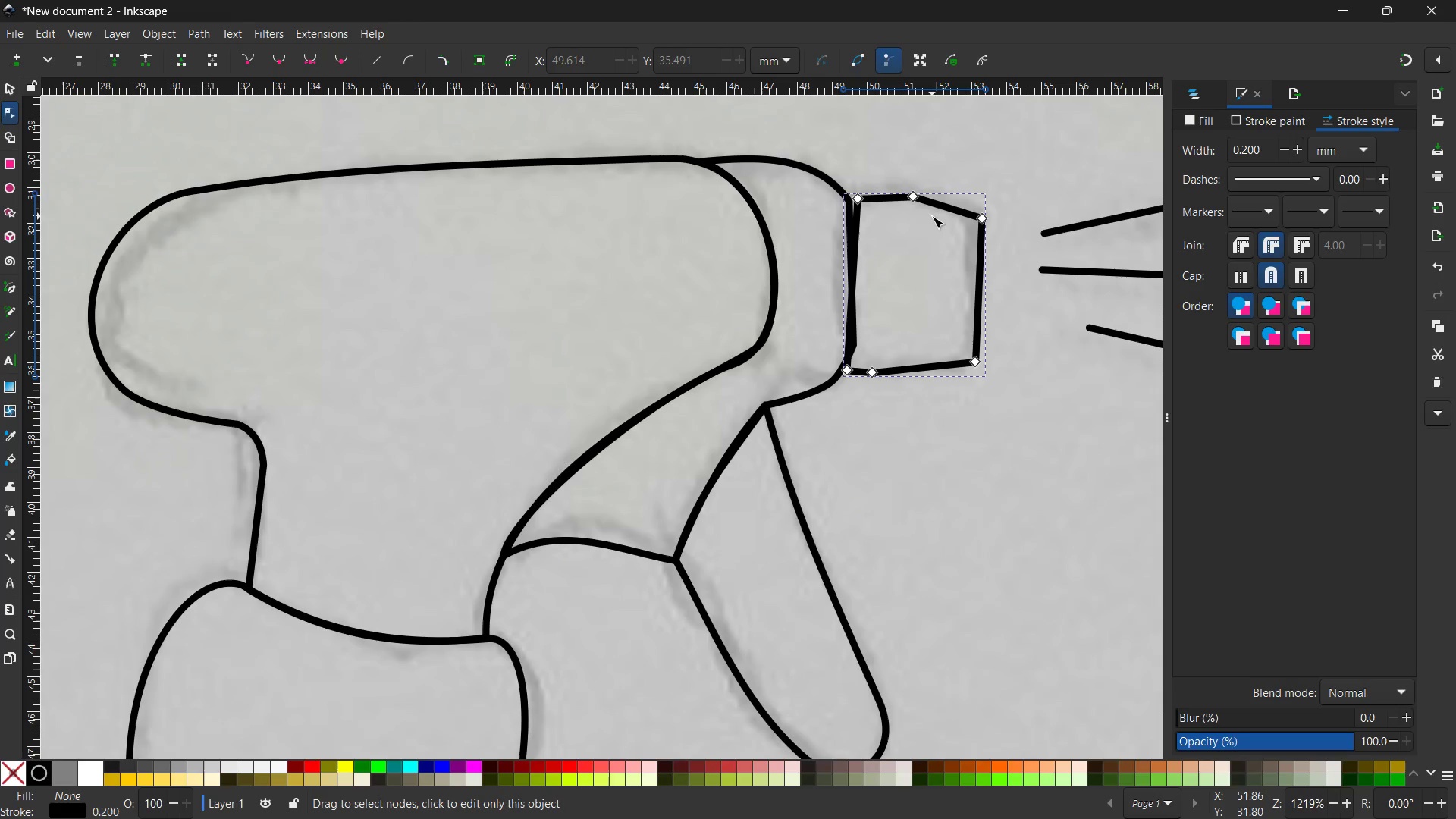 
left_click([1062, 806])